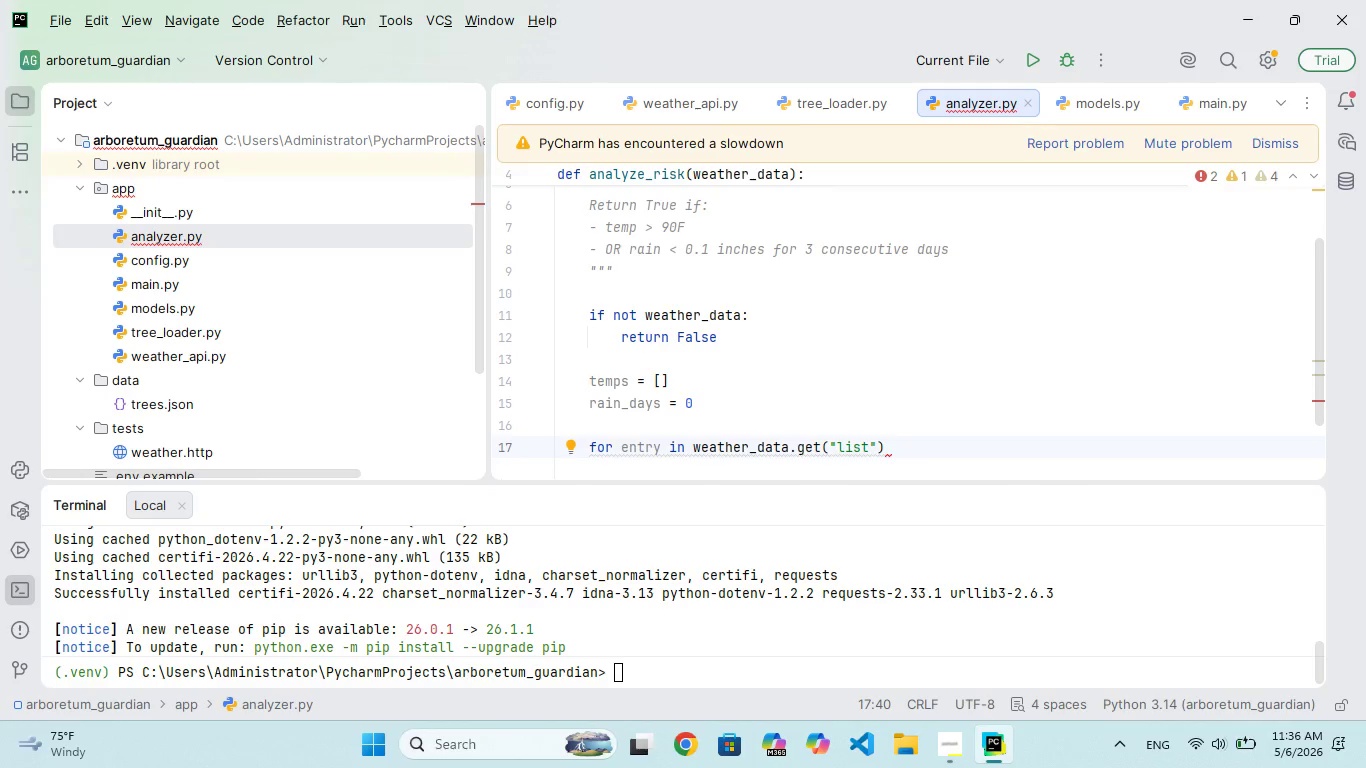 
key(ArrowRight)
 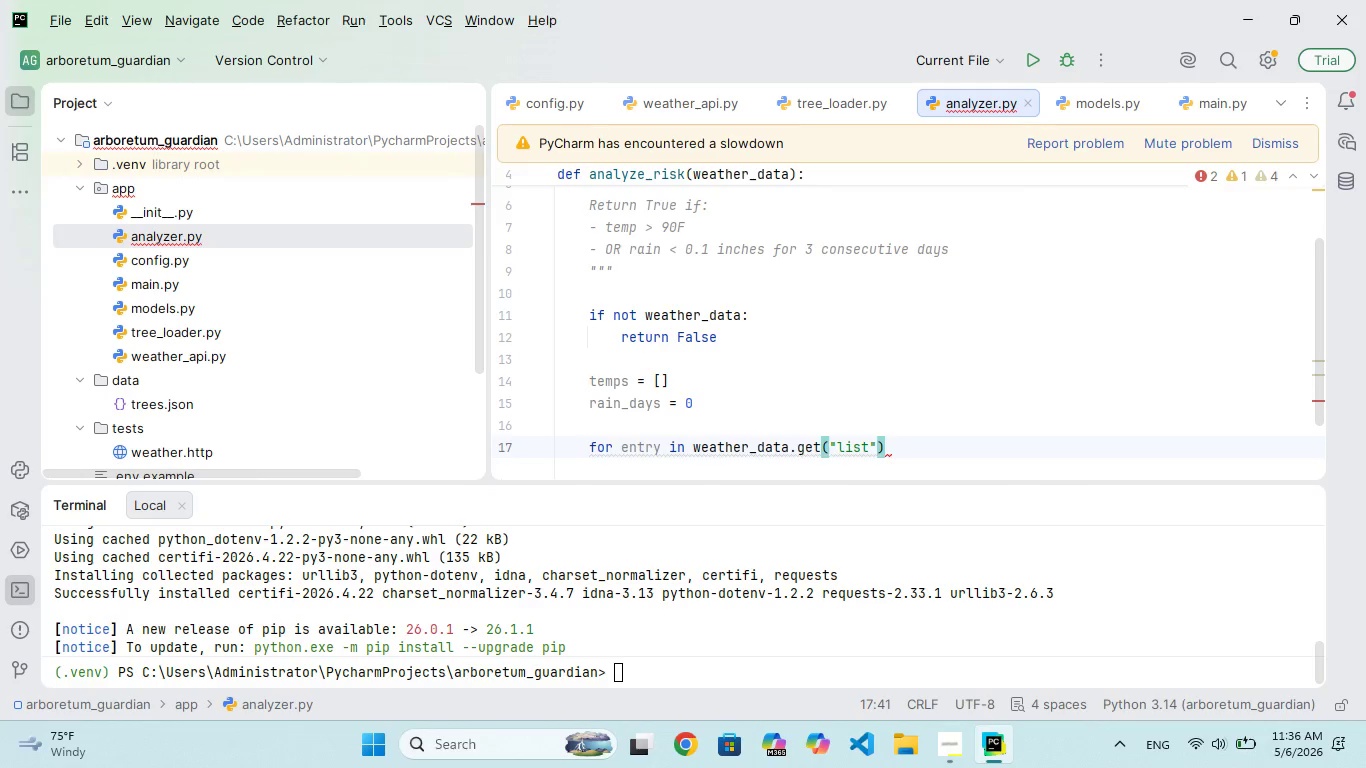 
key(Comma)
 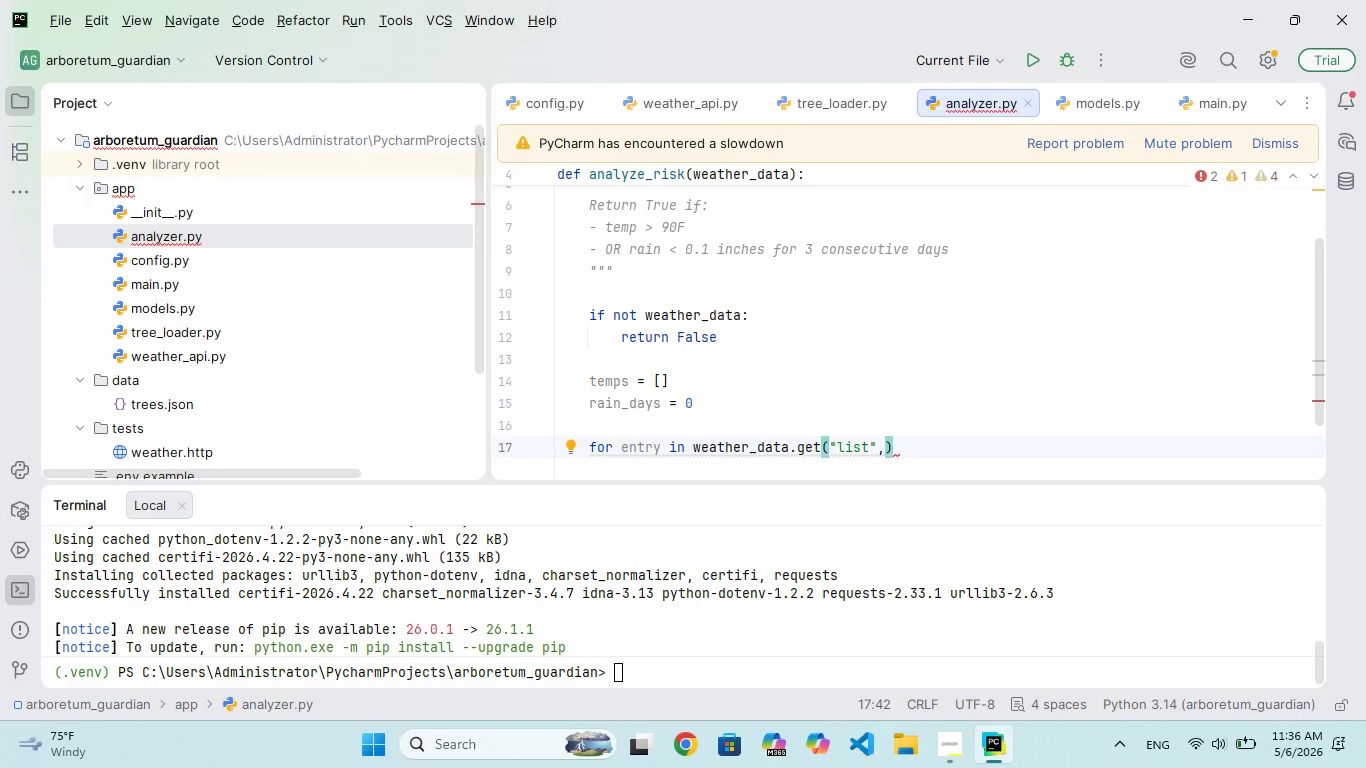 
key(Space)
 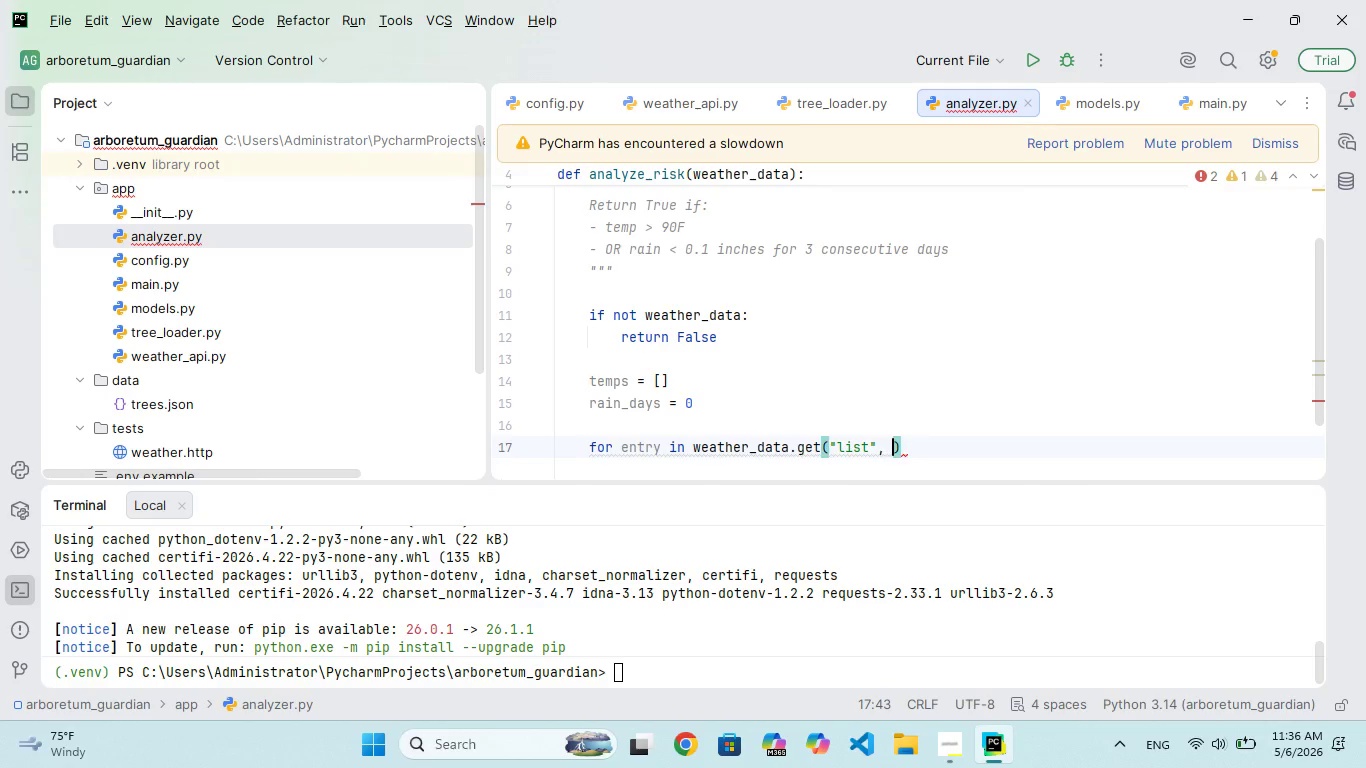 
key(BracketLeft)
 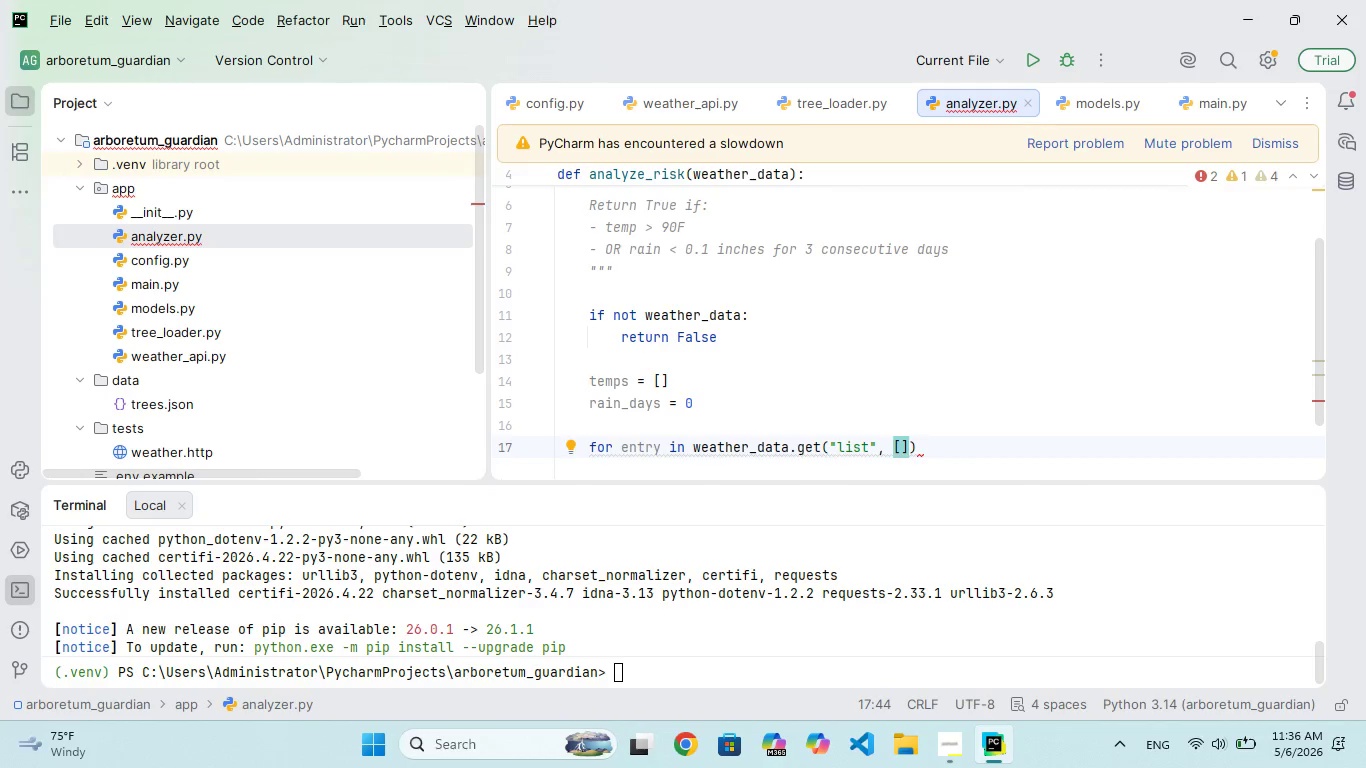 
key(ArrowRight)
 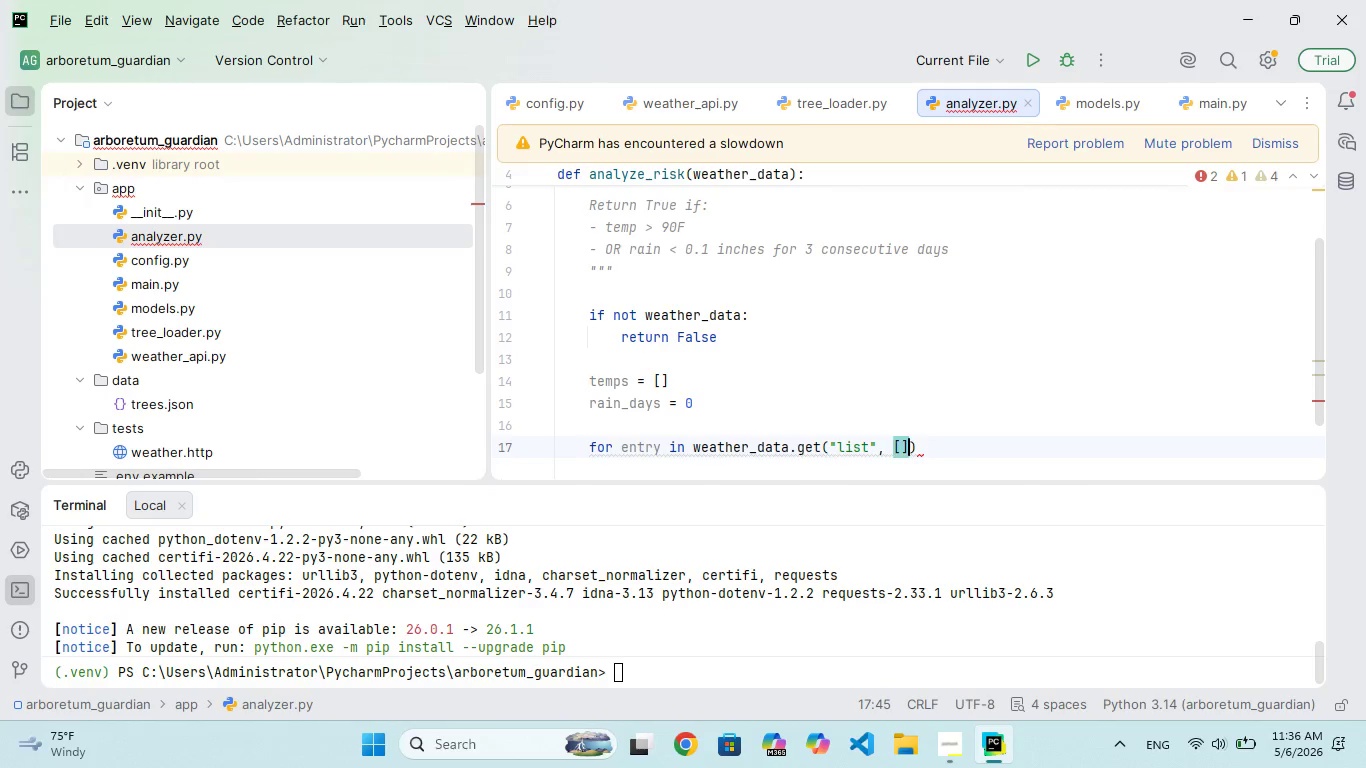 
key(ArrowRight)
 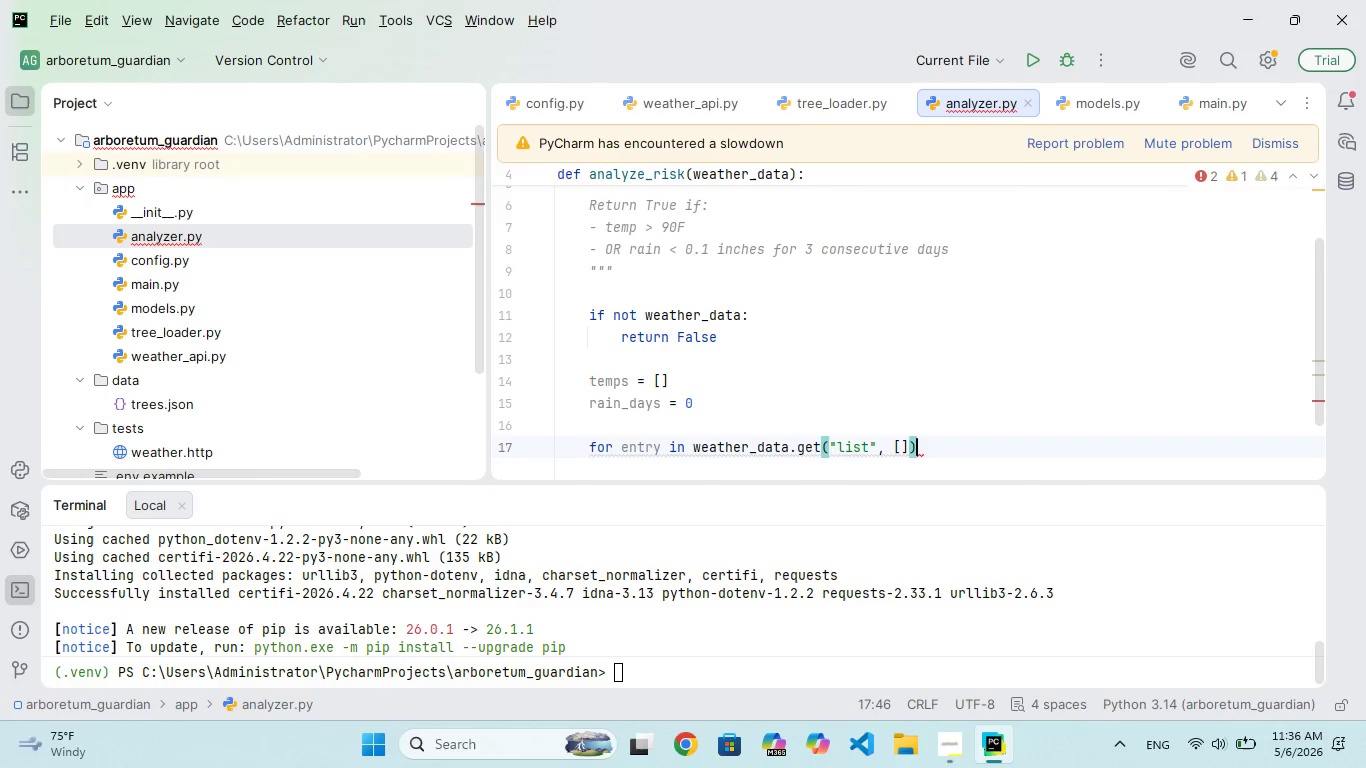 
key(ArrowRight)
 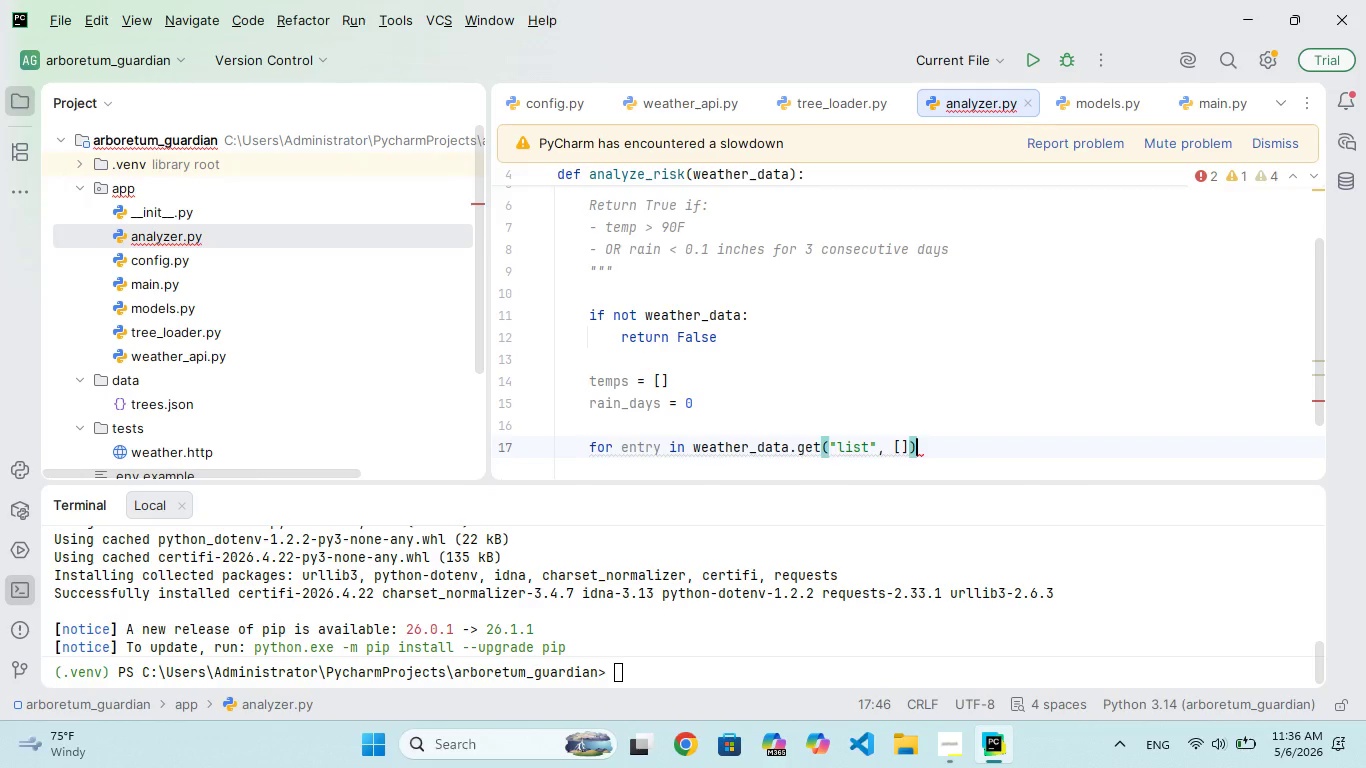 
key(Shift+ShiftRight)
 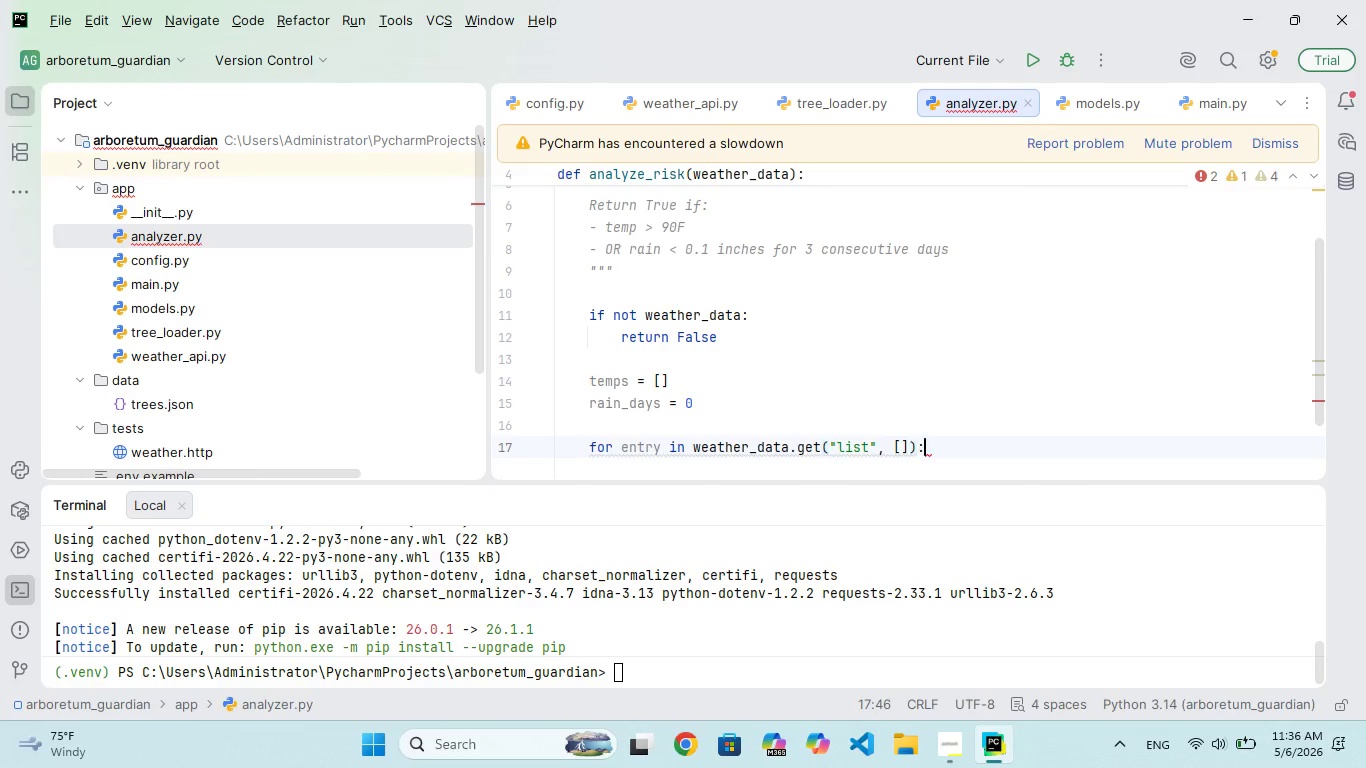 
key(Shift+Semicolon)
 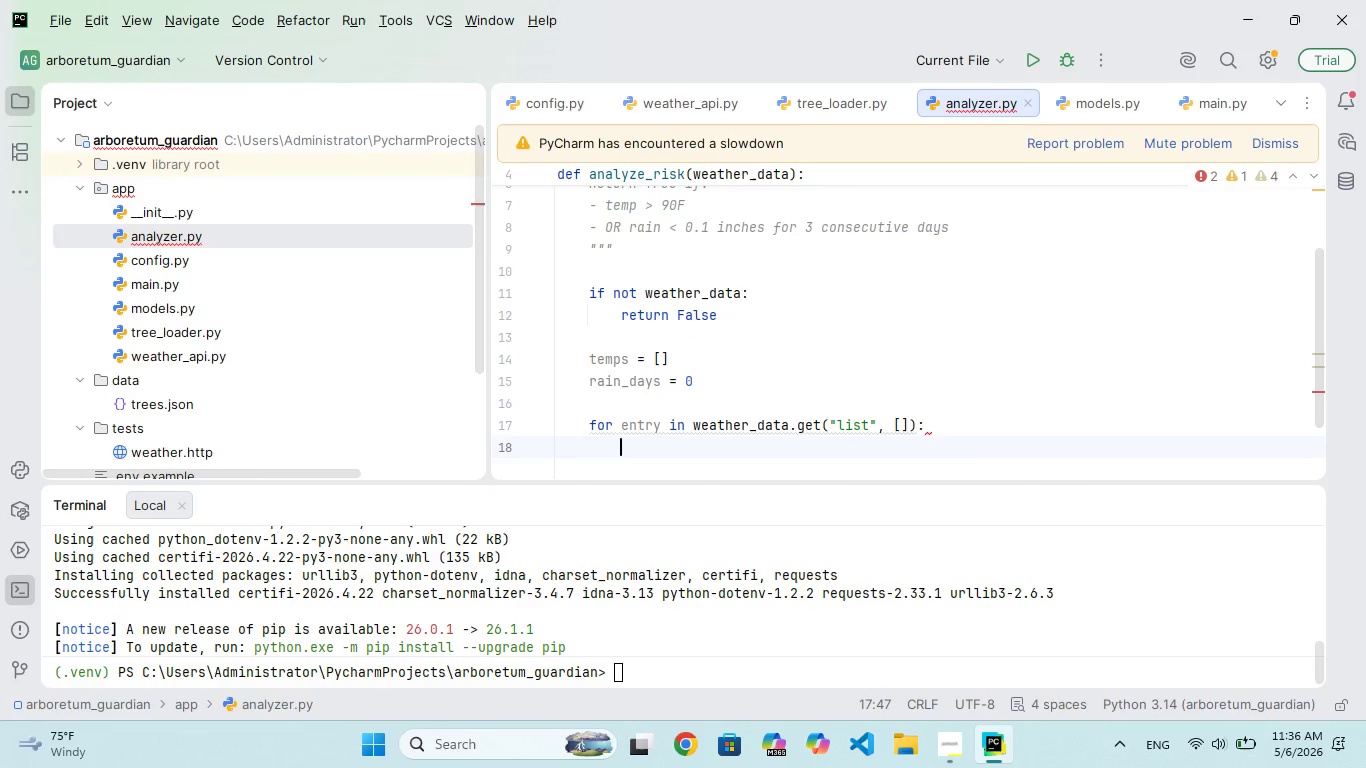 
key(Enter)
 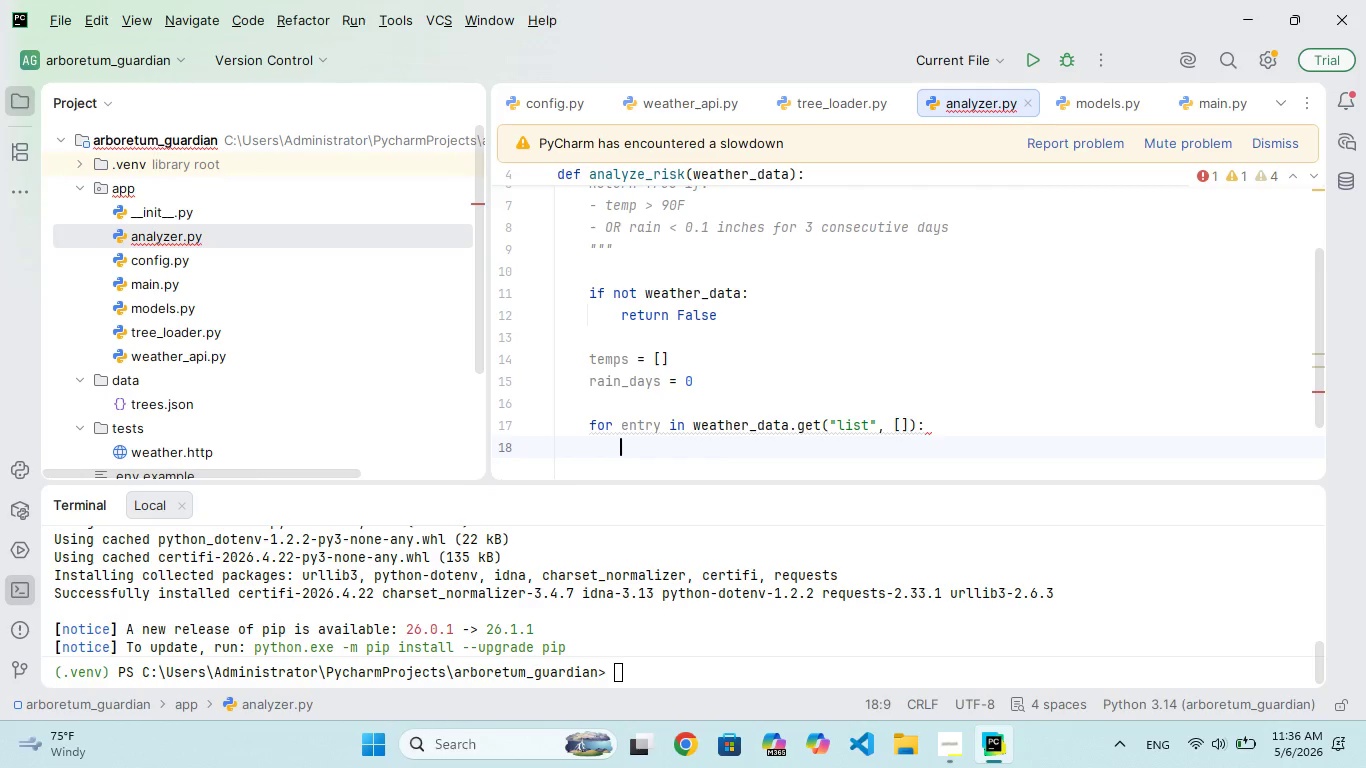 
wait(35.41)
 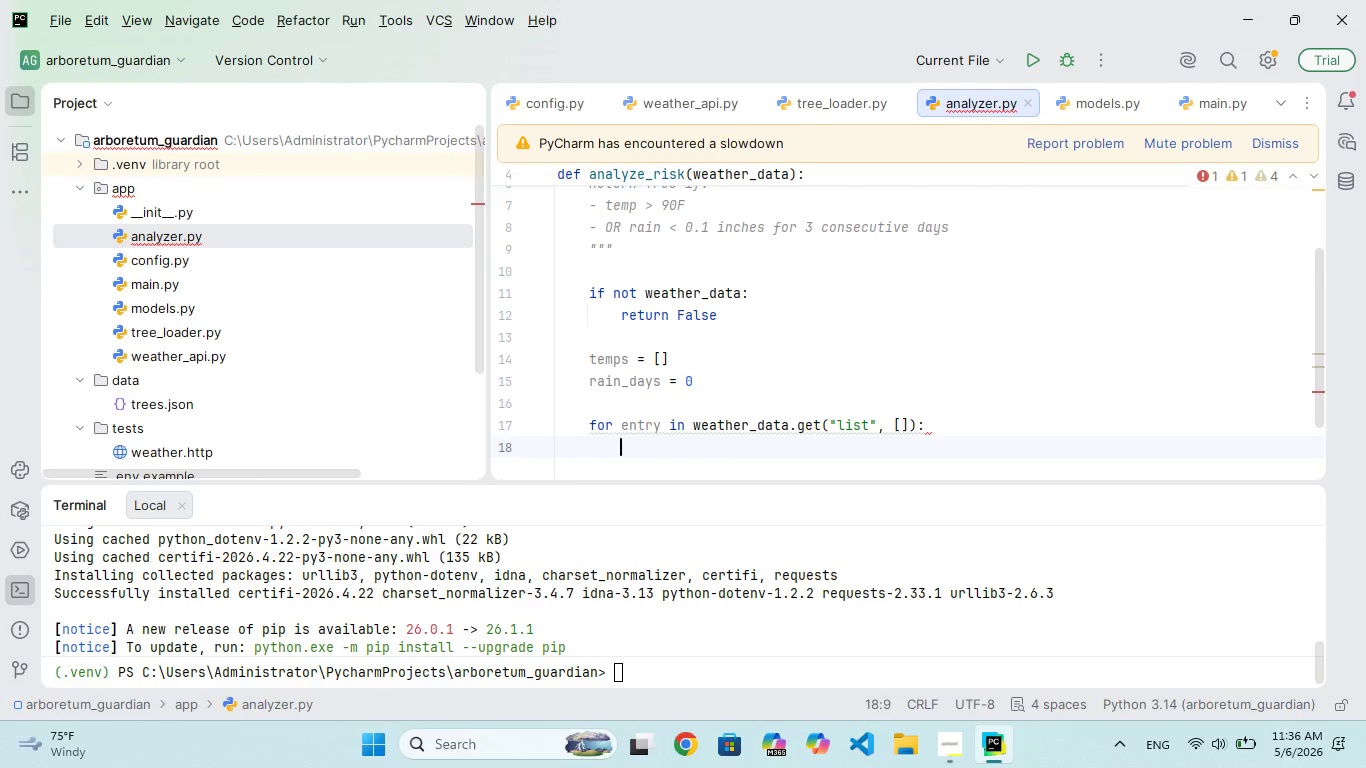 
type(temp = entry[",)
key(Backspace)
type(main)
 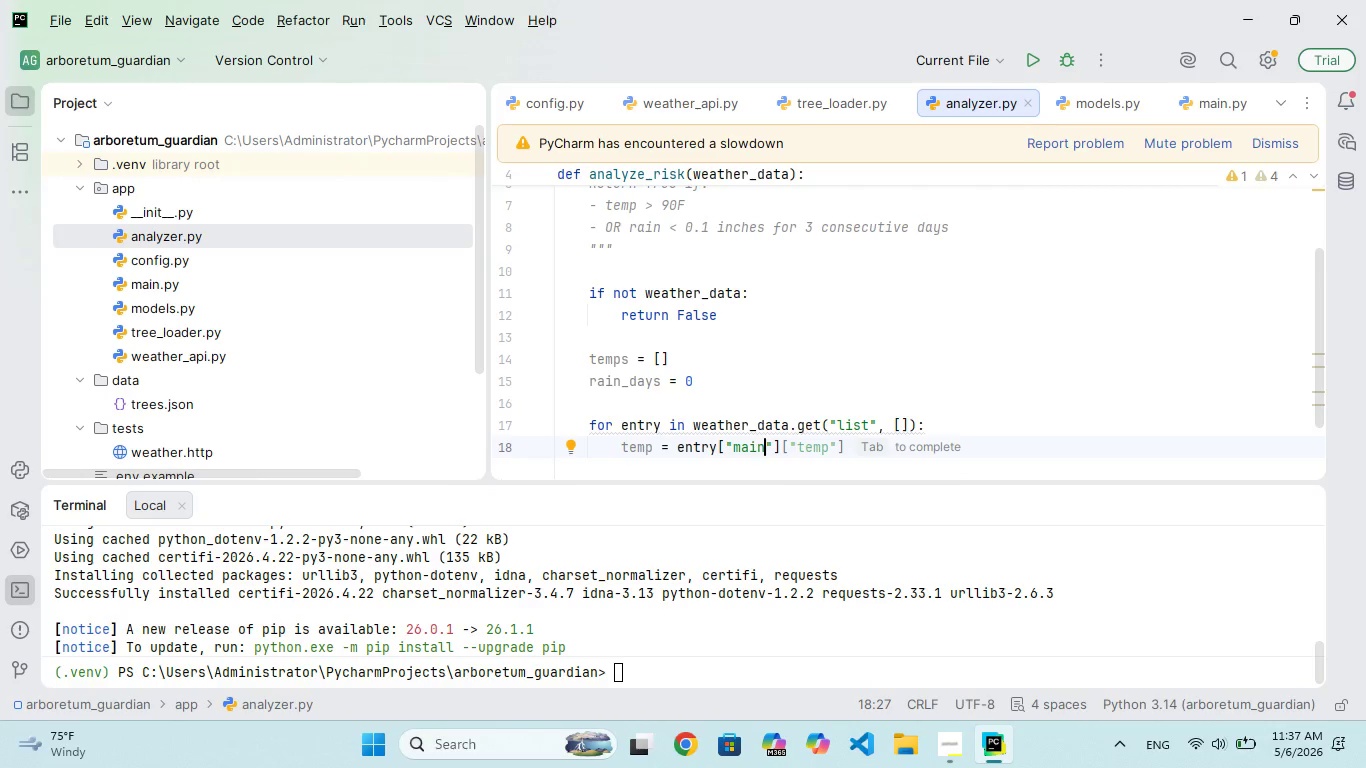 
key(ArrowRight)
 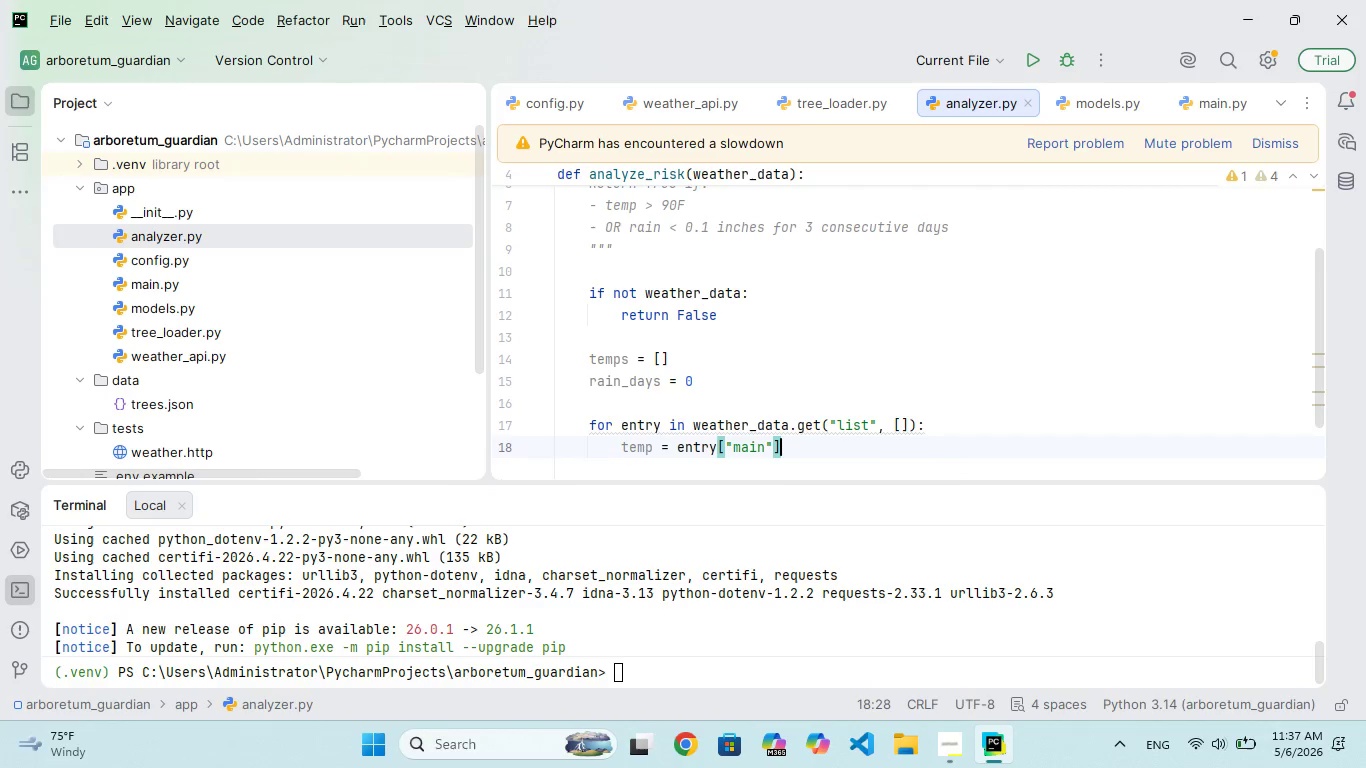 
key(ArrowRight)
 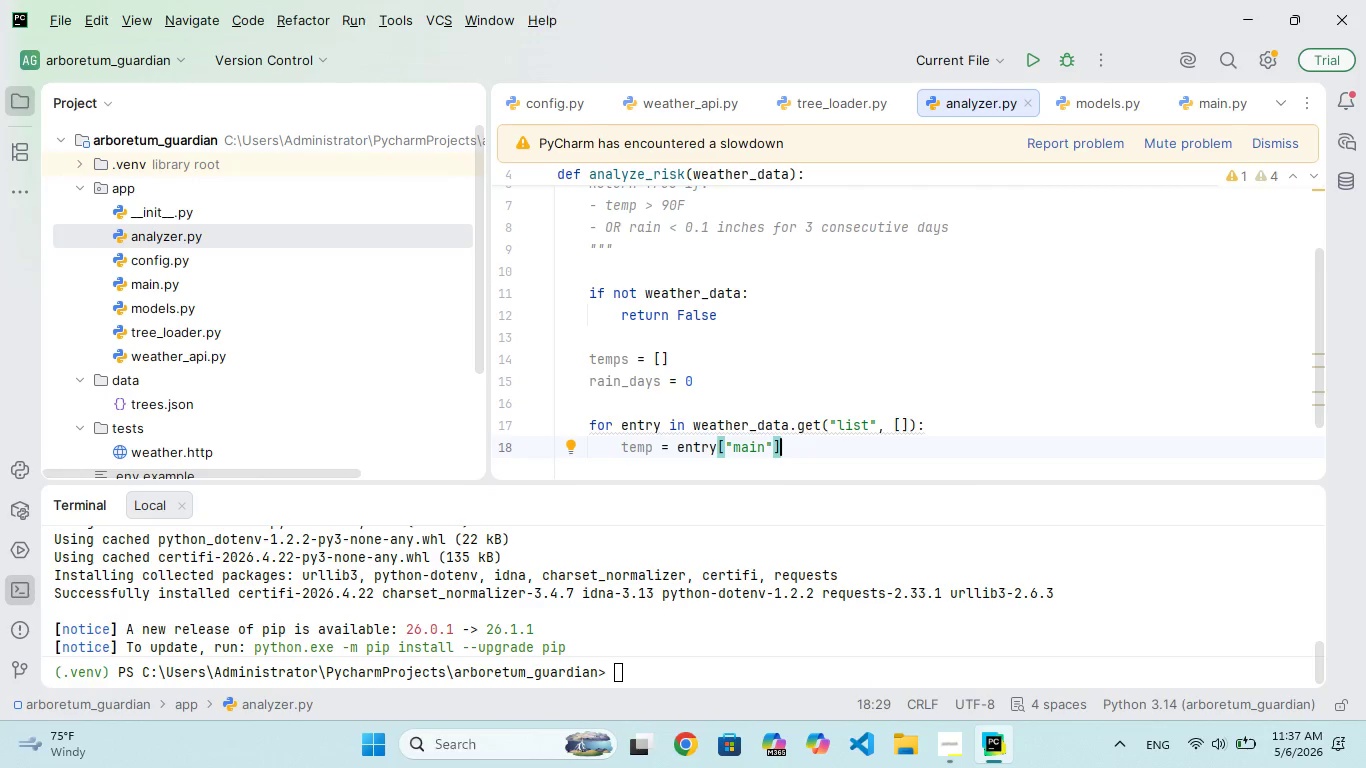 
type(["temp)
 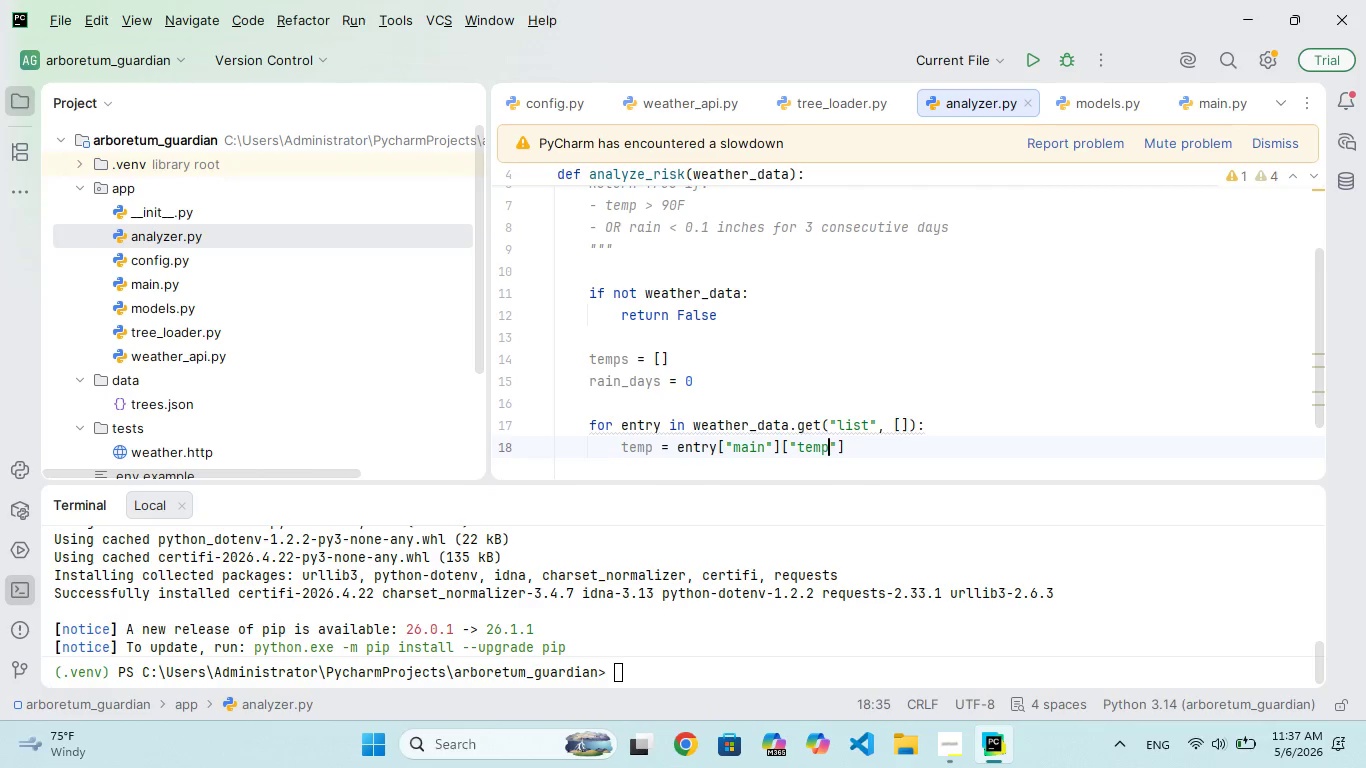 
key(ArrowRight)
 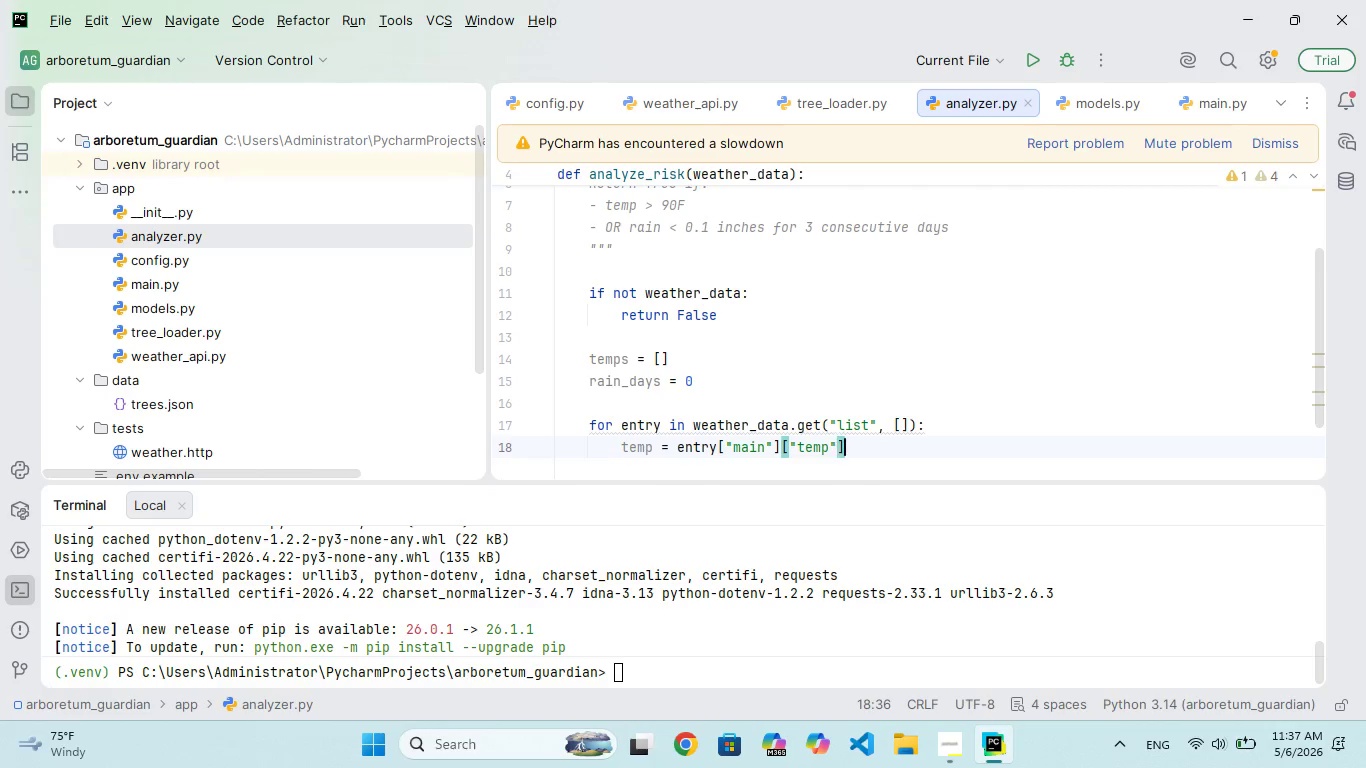 
key(ArrowRight)
 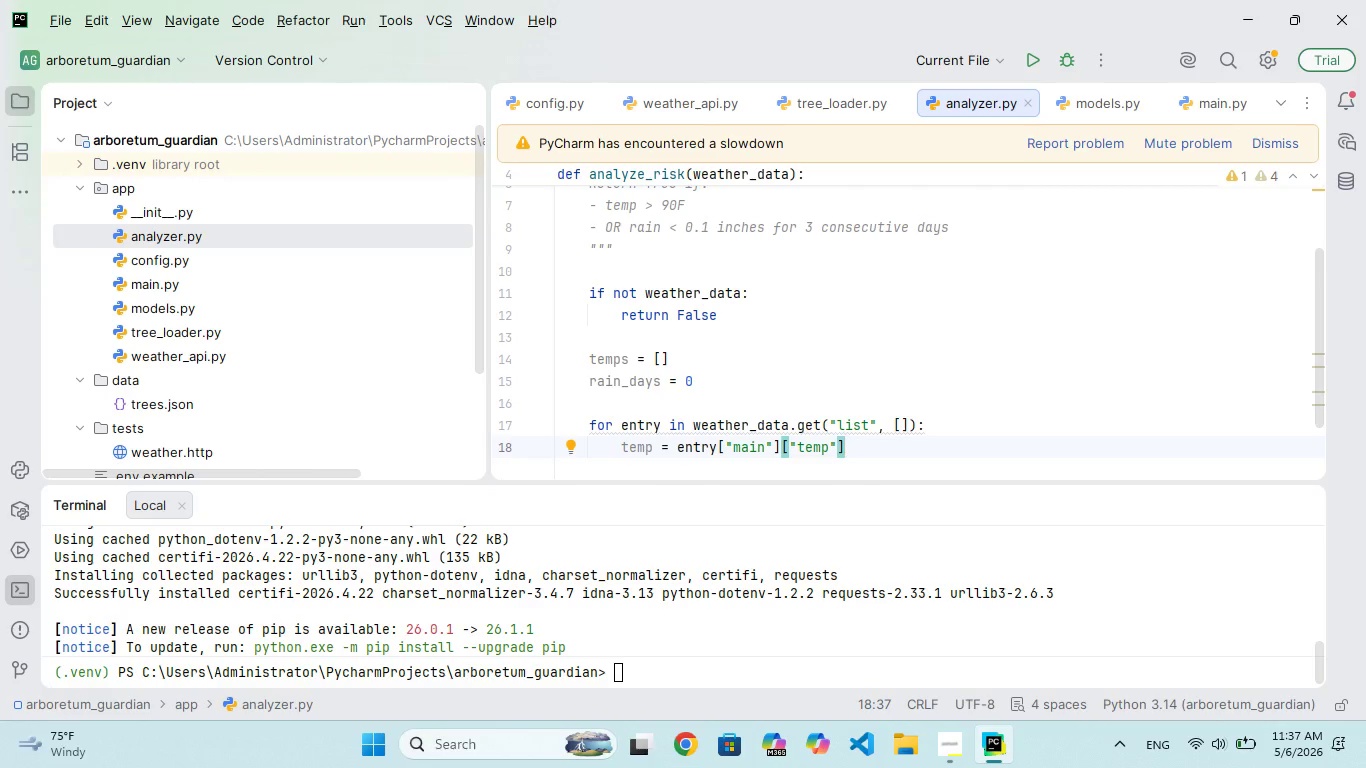 
key(Enter)
 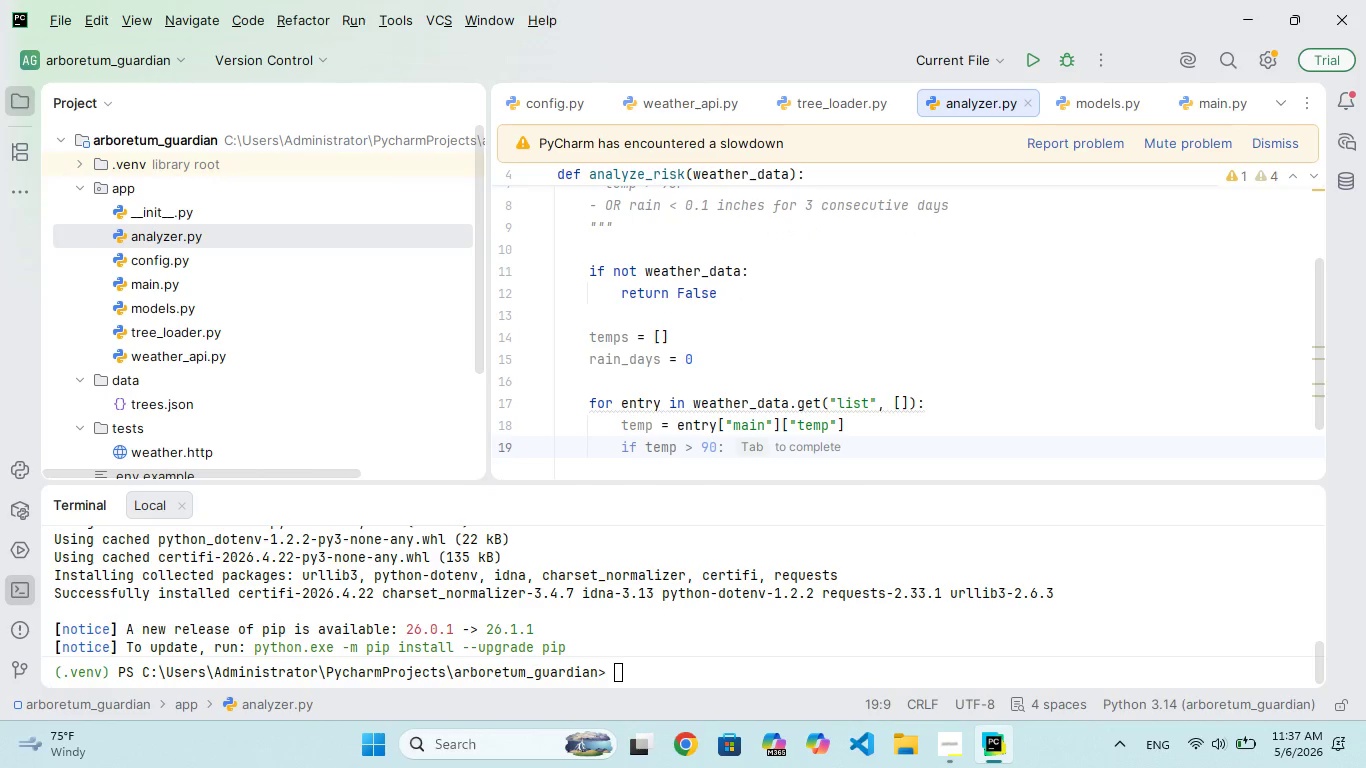 
type(tems.append(temp)
 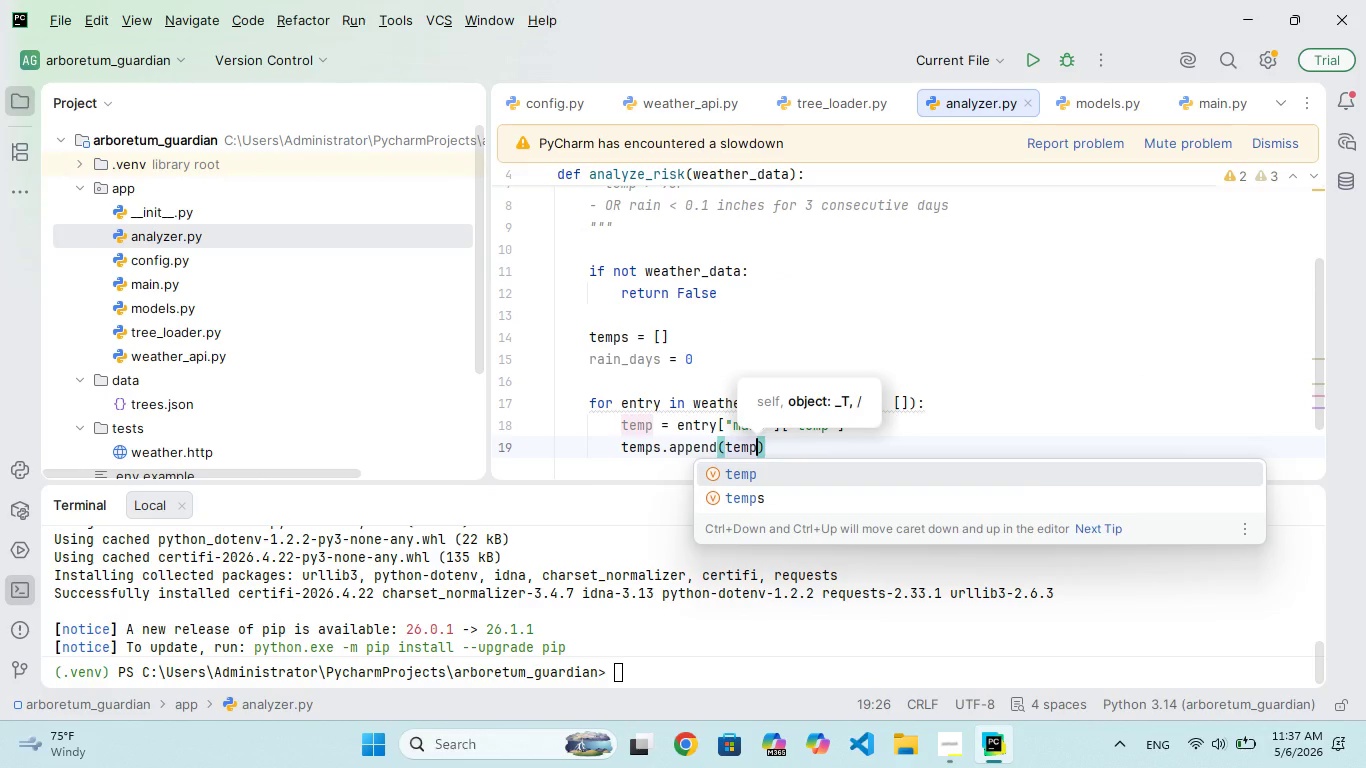 
key(ArrowRight)
 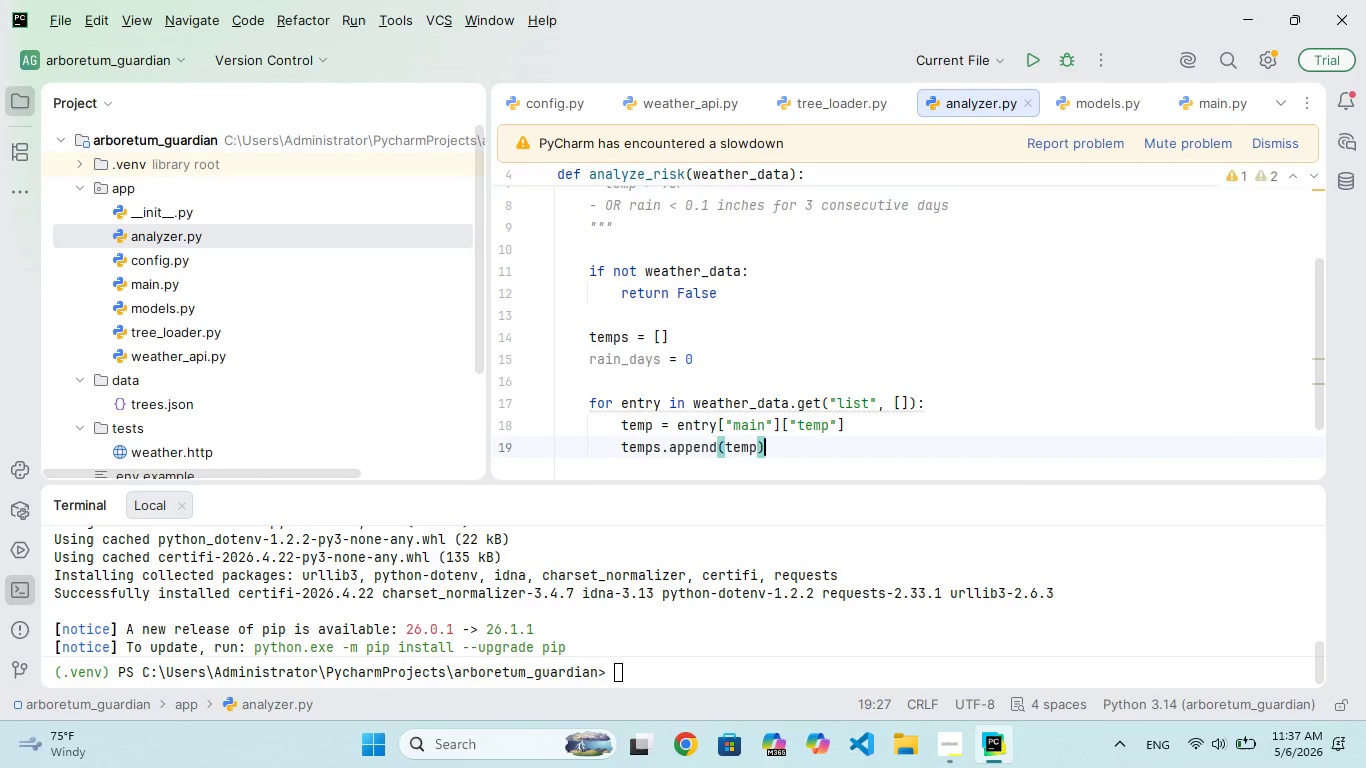 
key(Enter)
 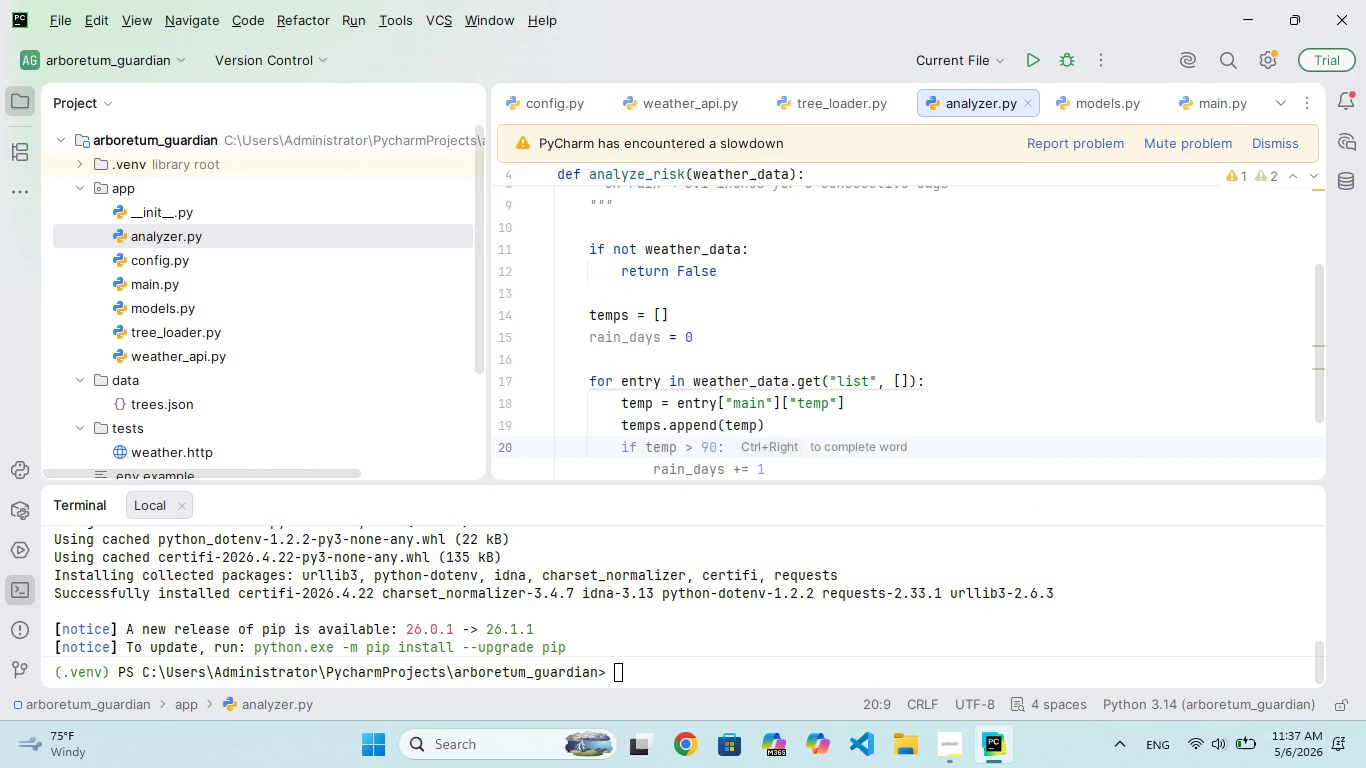 
key(Enter)
 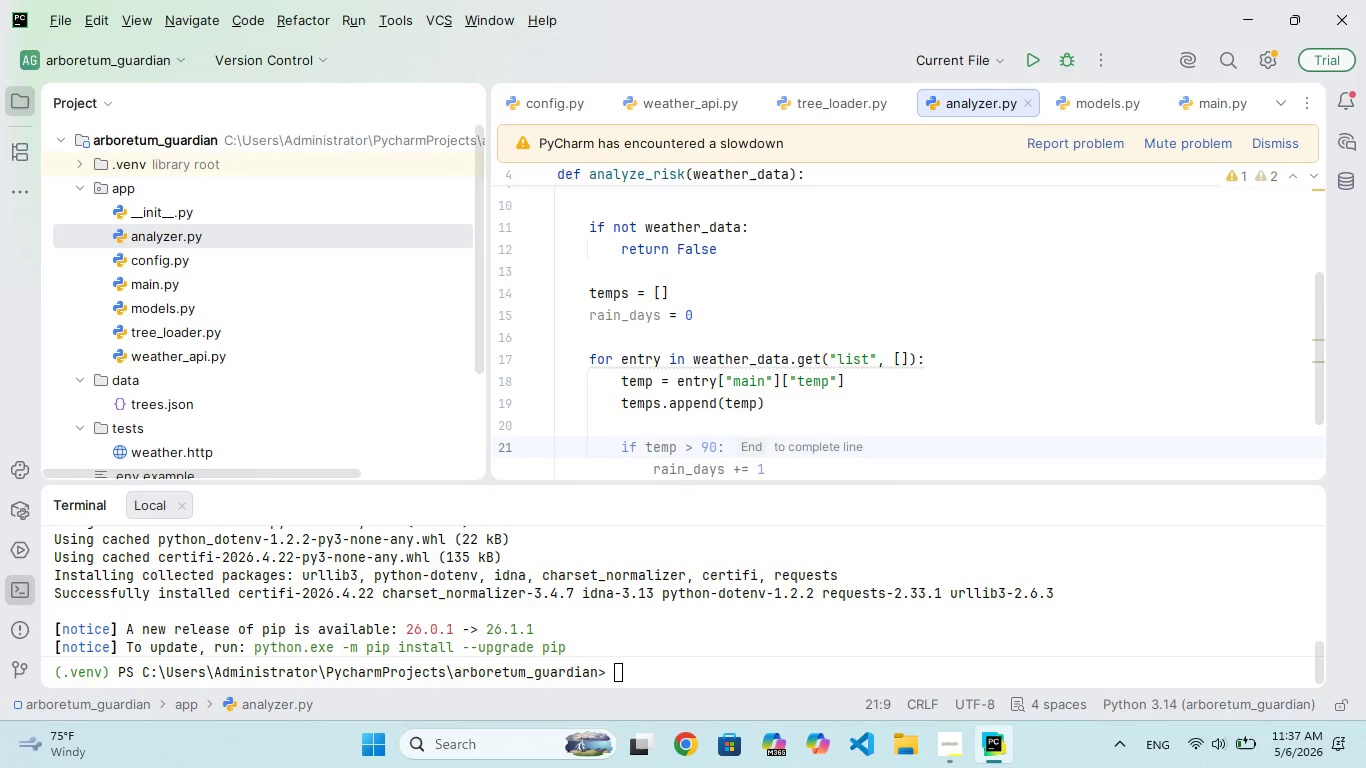 
type(rain = entry.get("rain)
 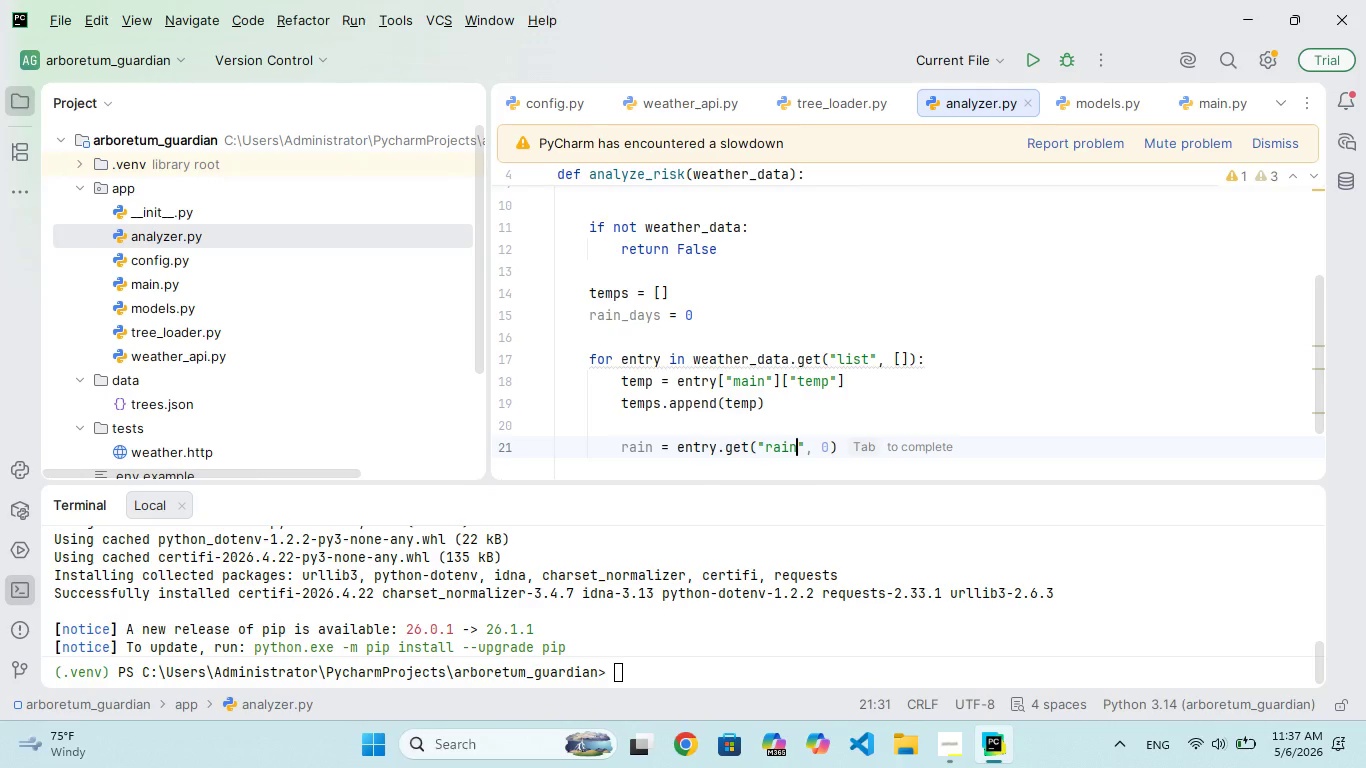 
key(ArrowRight)
 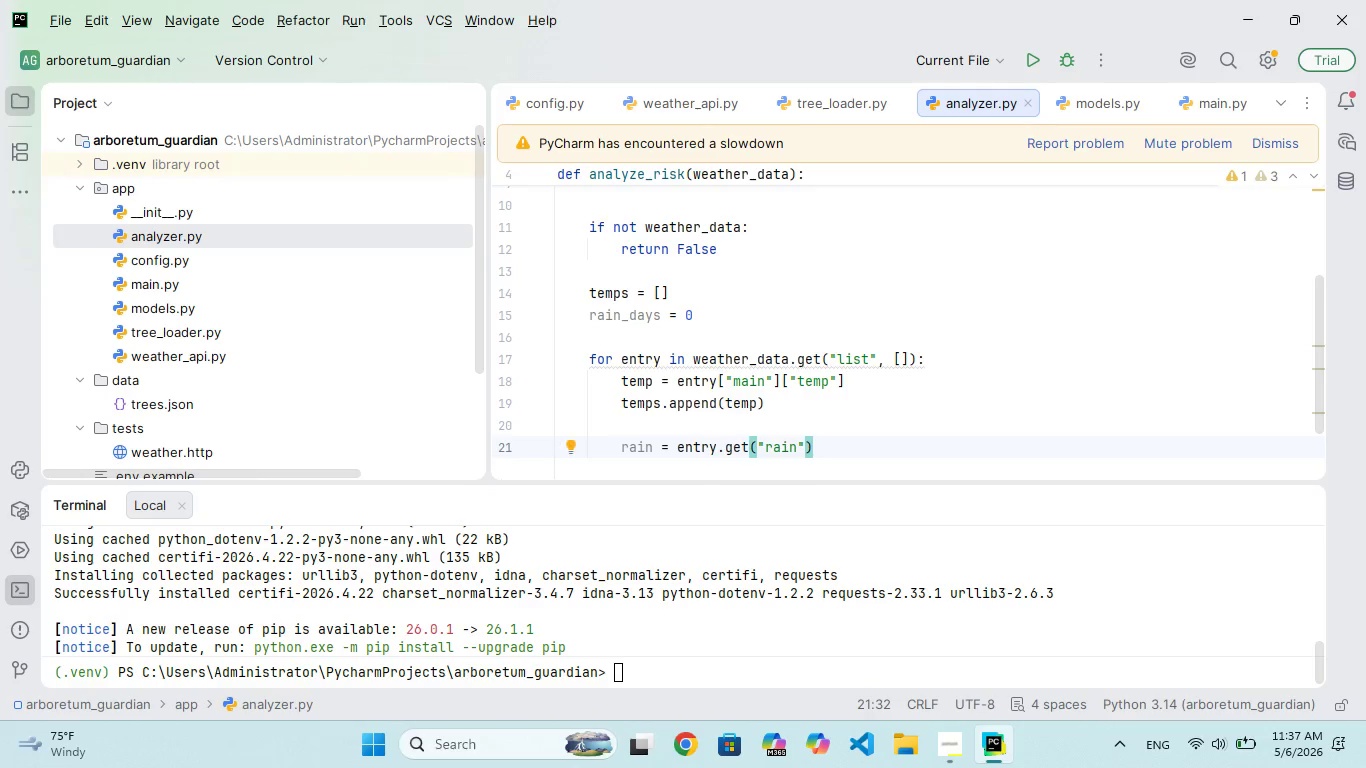 
key(Comma)
 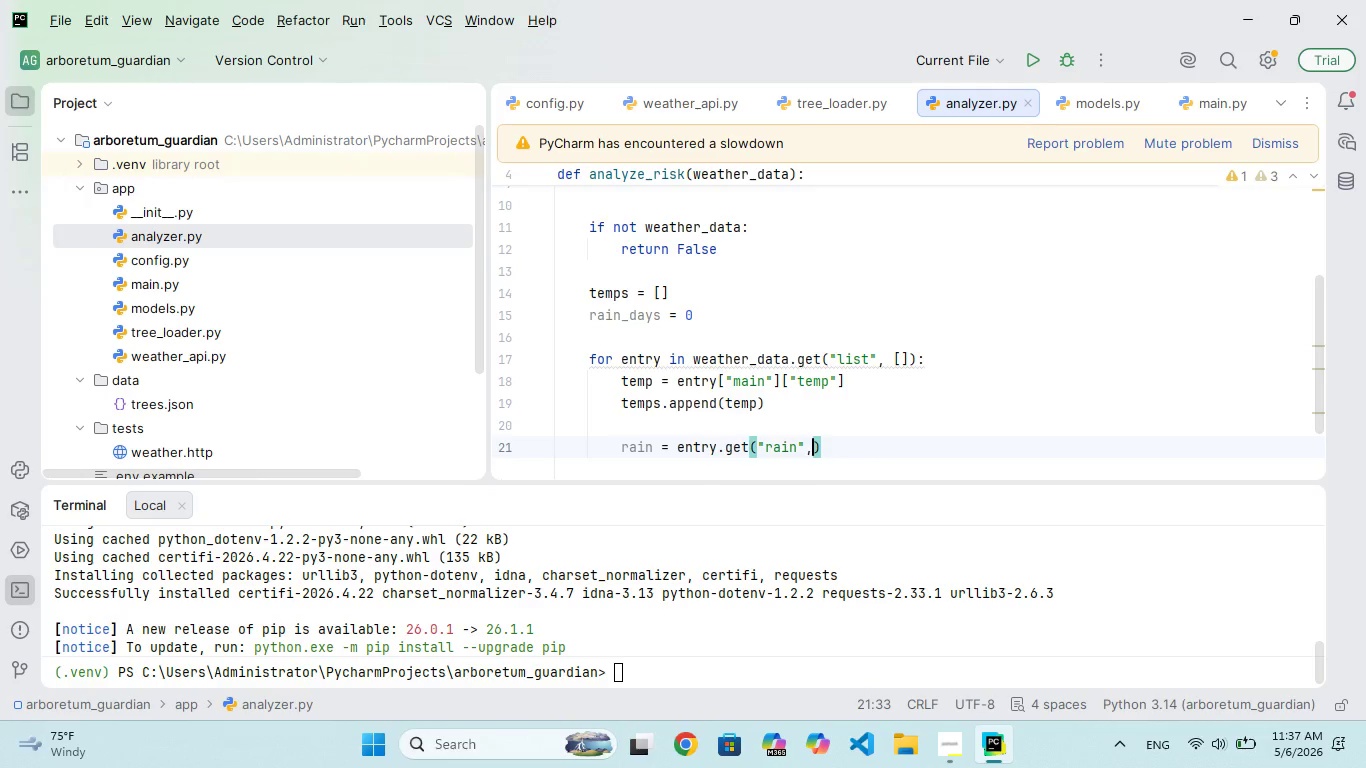 
key(Space)
 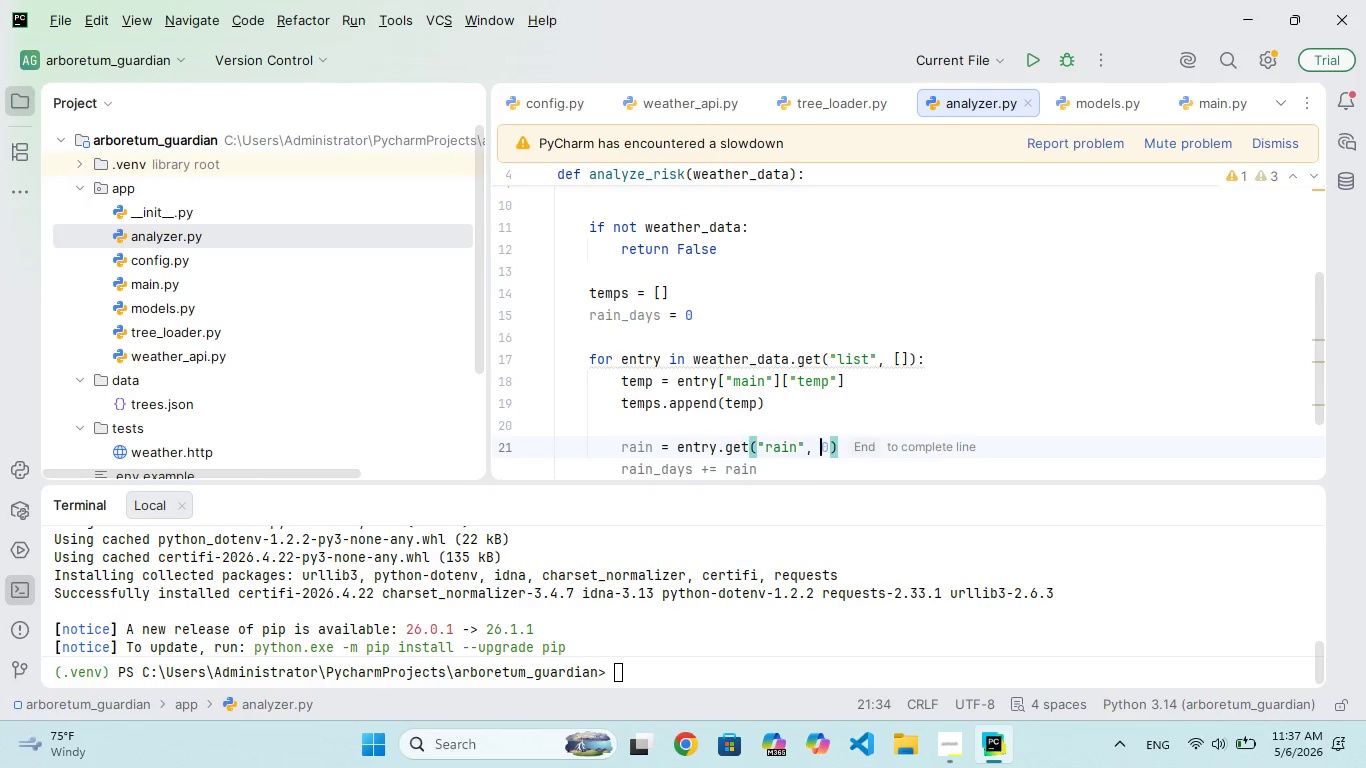 
key(Shift+BracketLeft)
 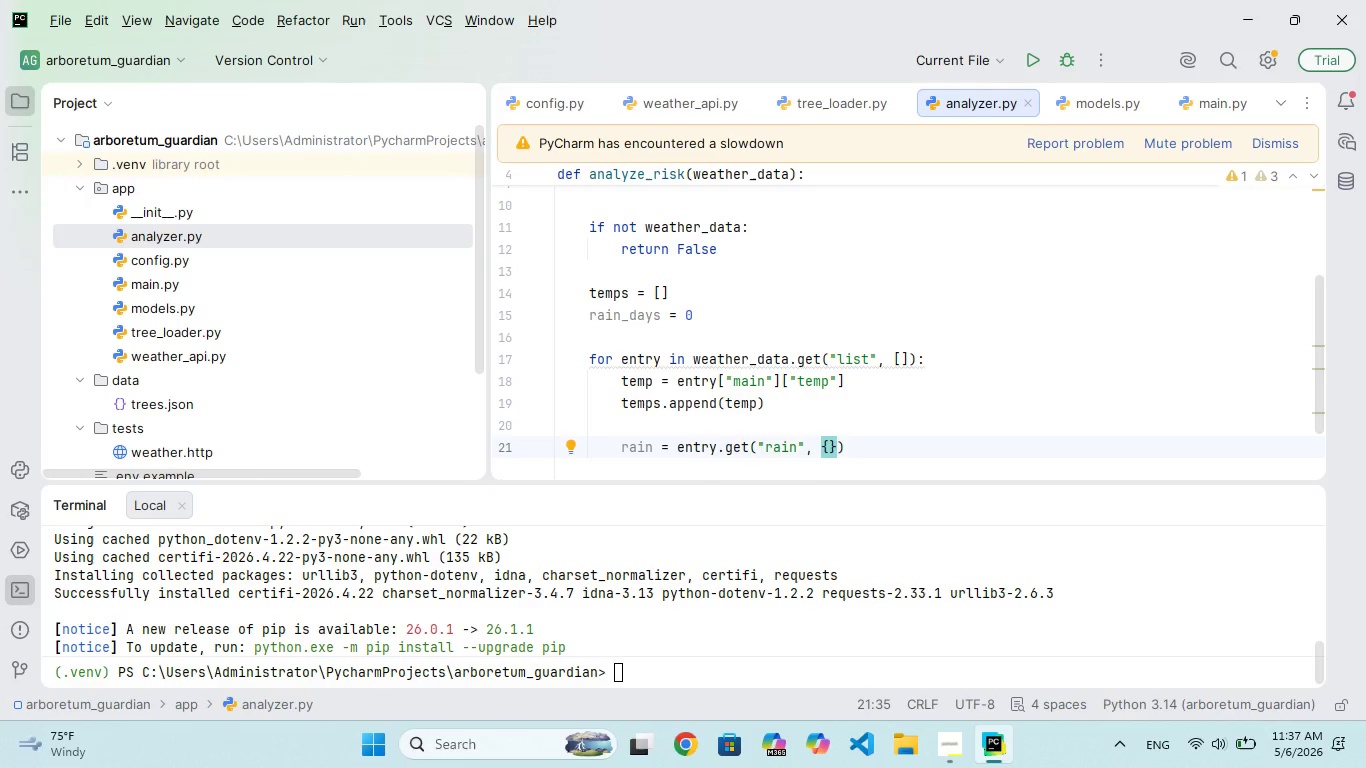 
key(ArrowRight)
 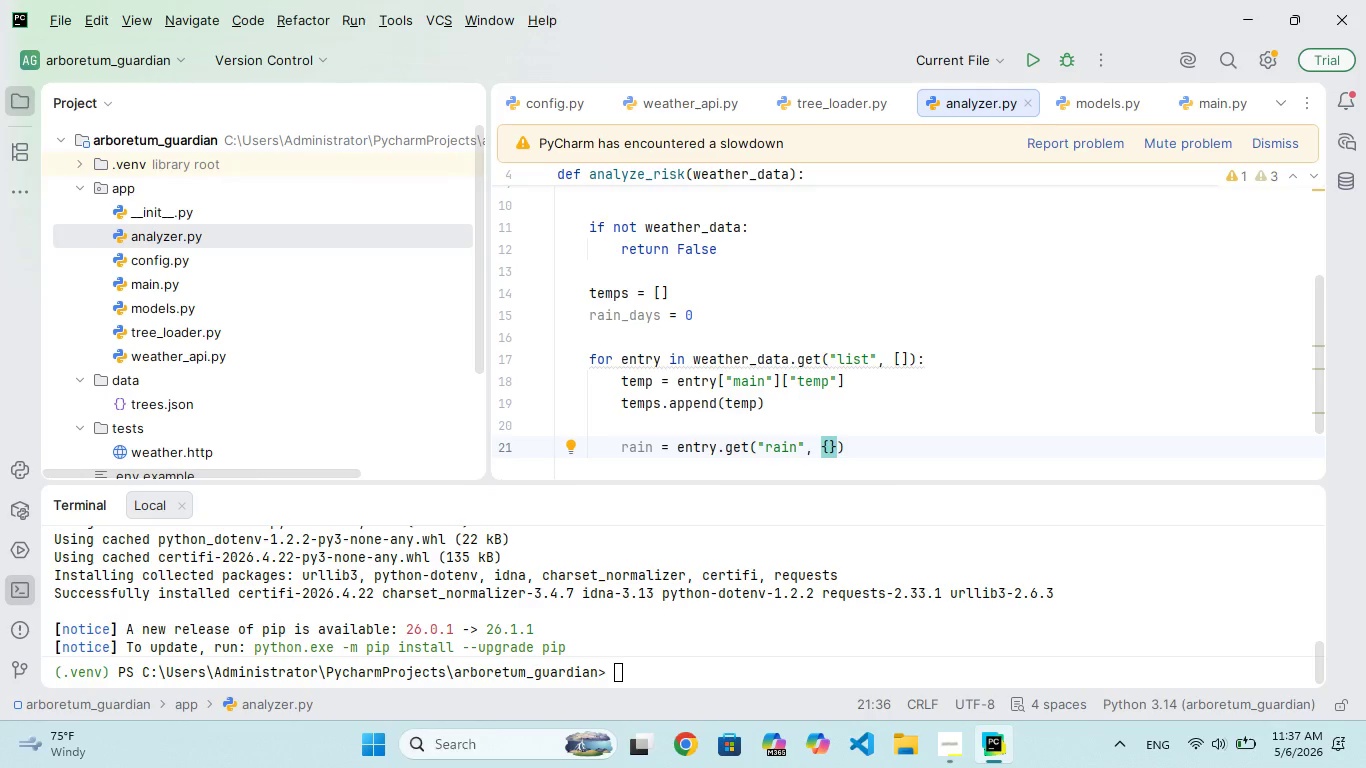 
key(ArrowRight)
 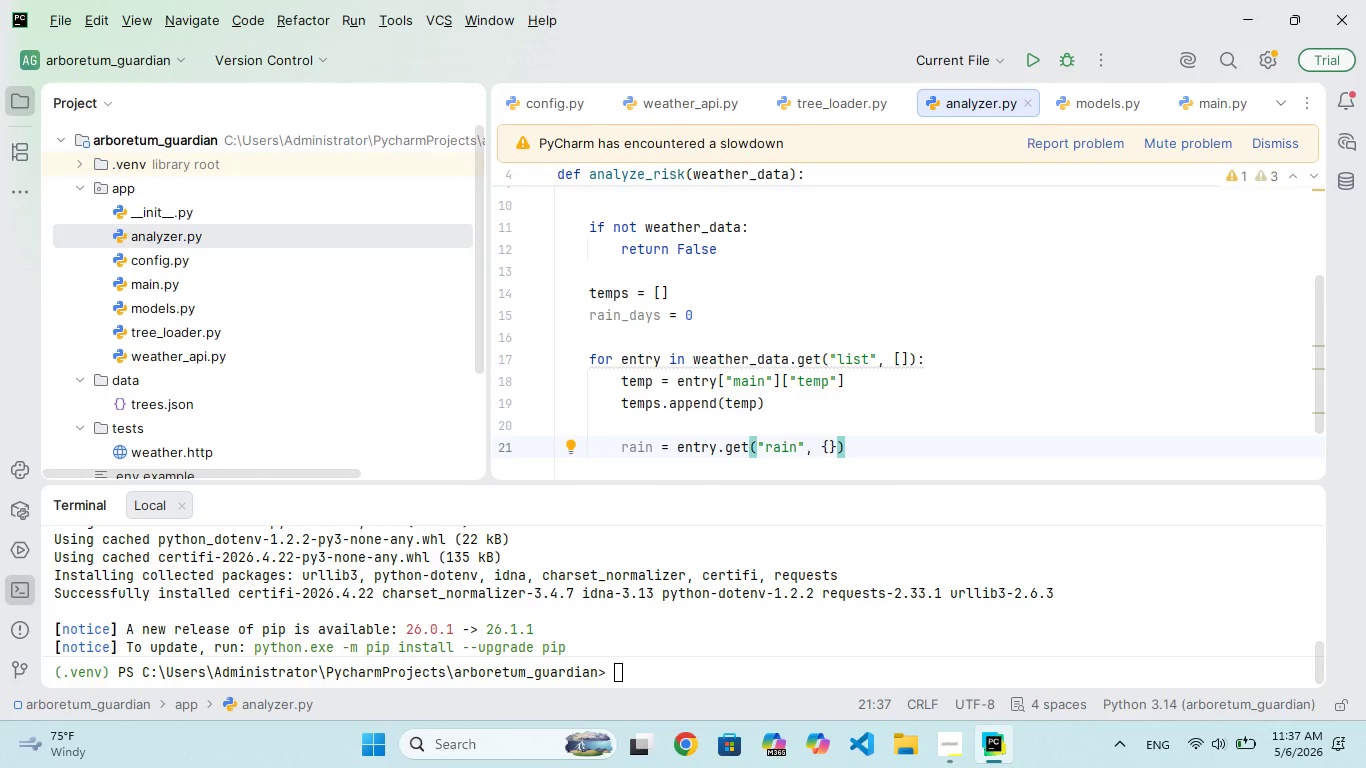 
type(.get)
 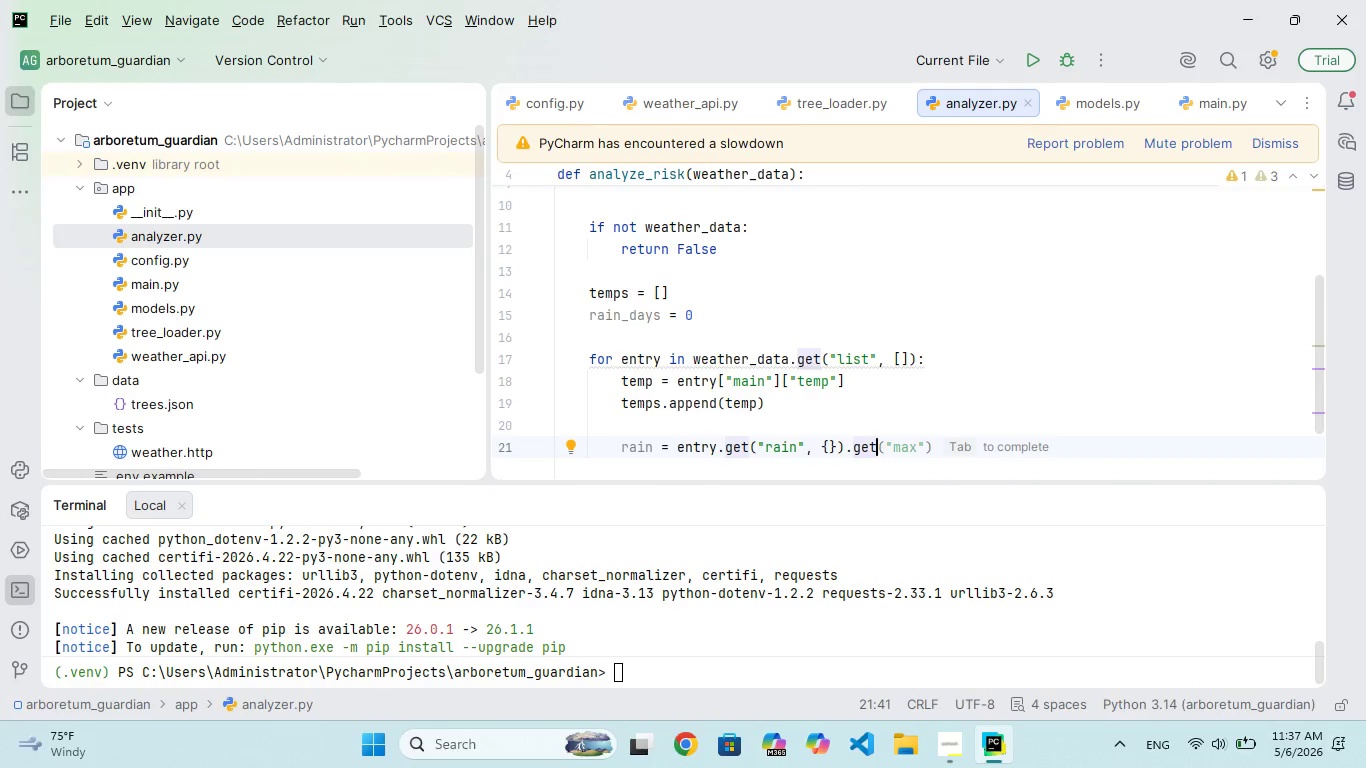 
type(("3h)
 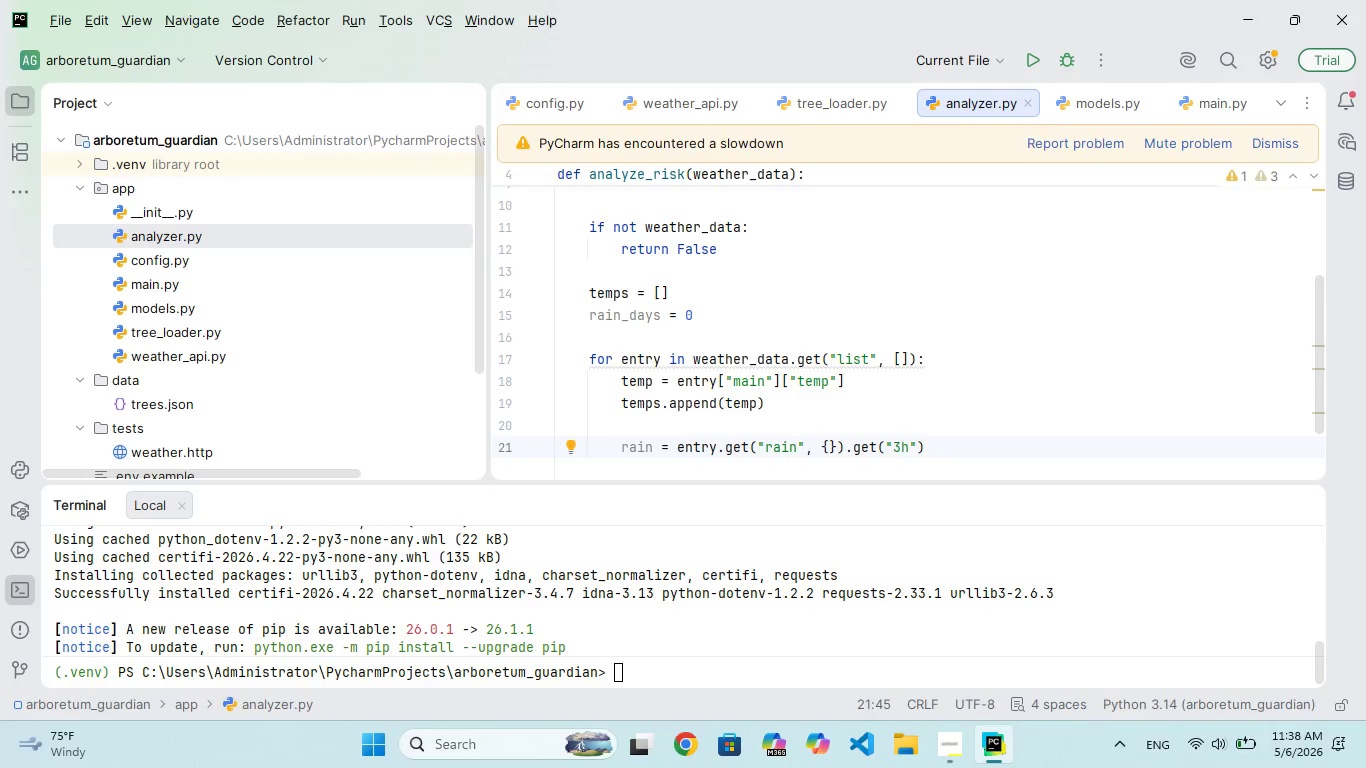 
key(ArrowRight)
 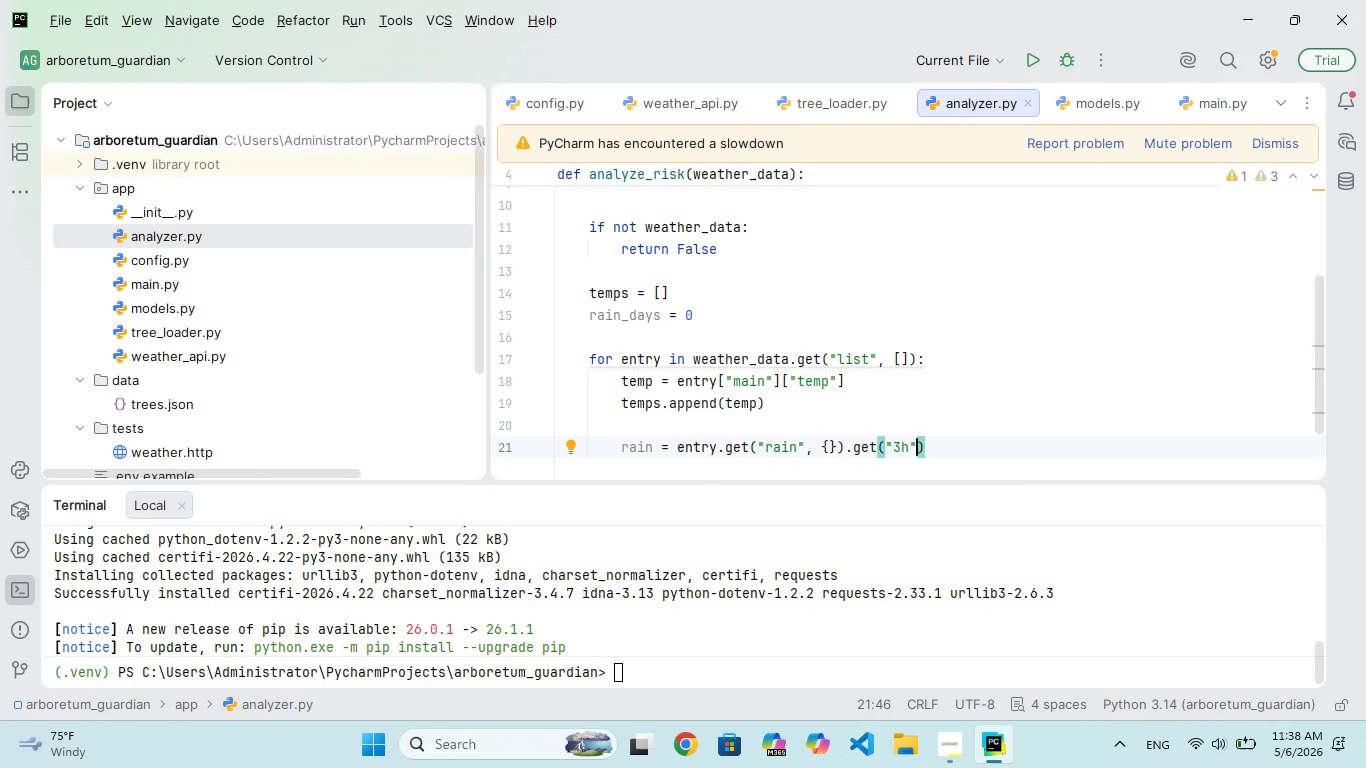 
key(Comma)
 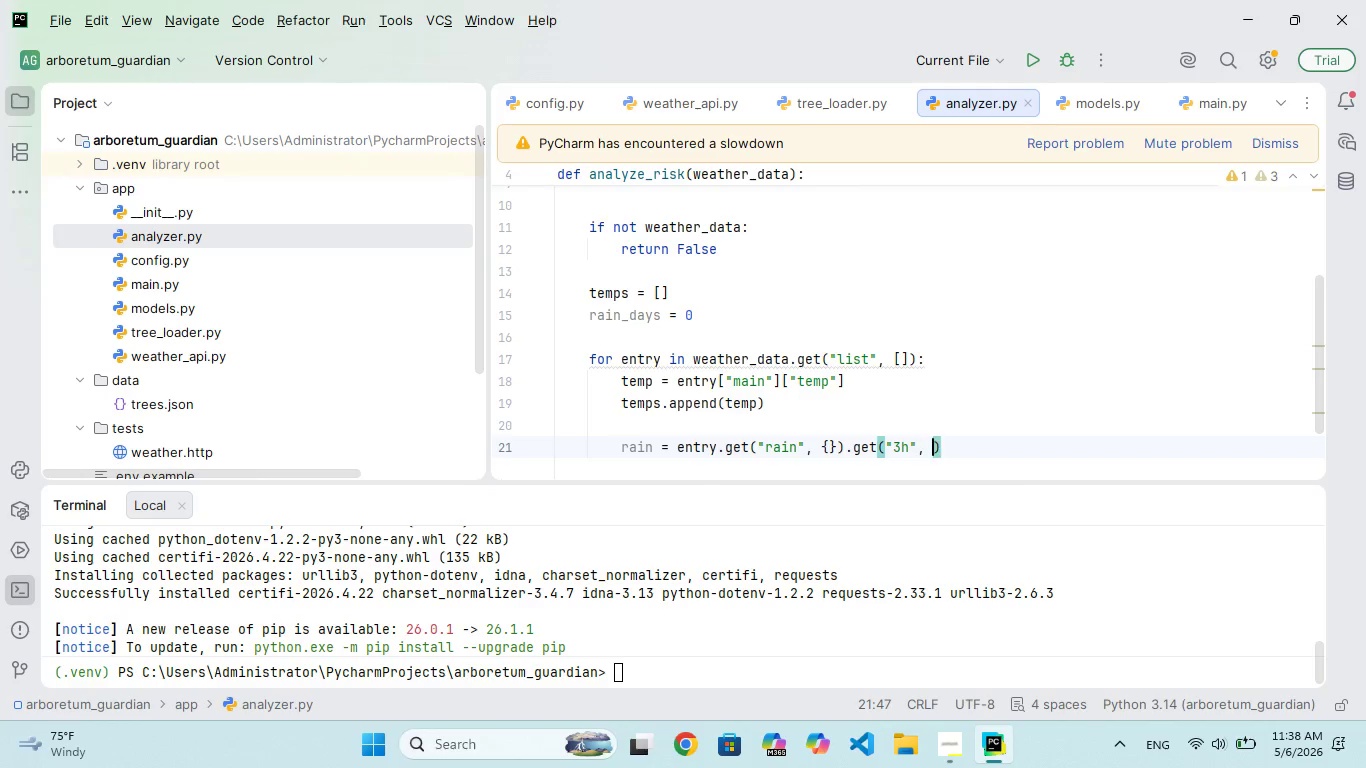 
key(Space)
 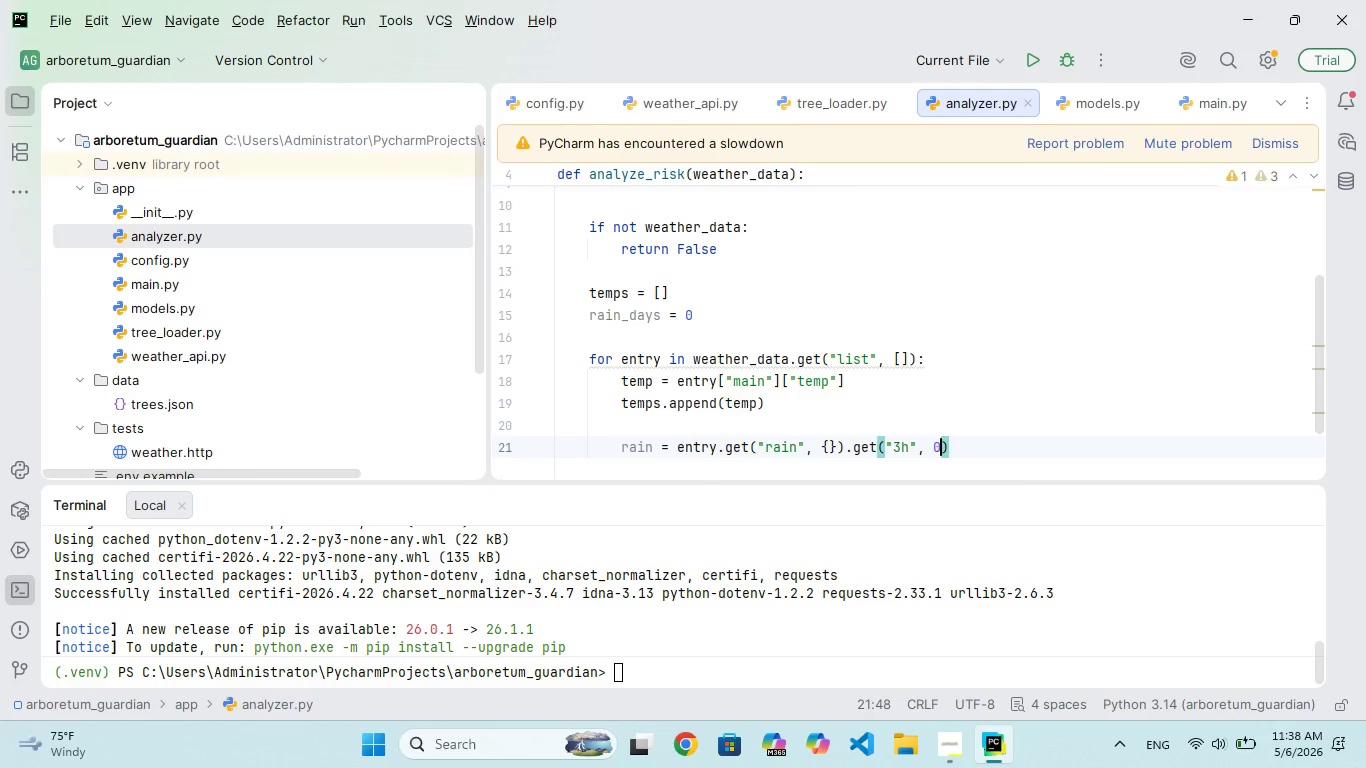 
key(0)
 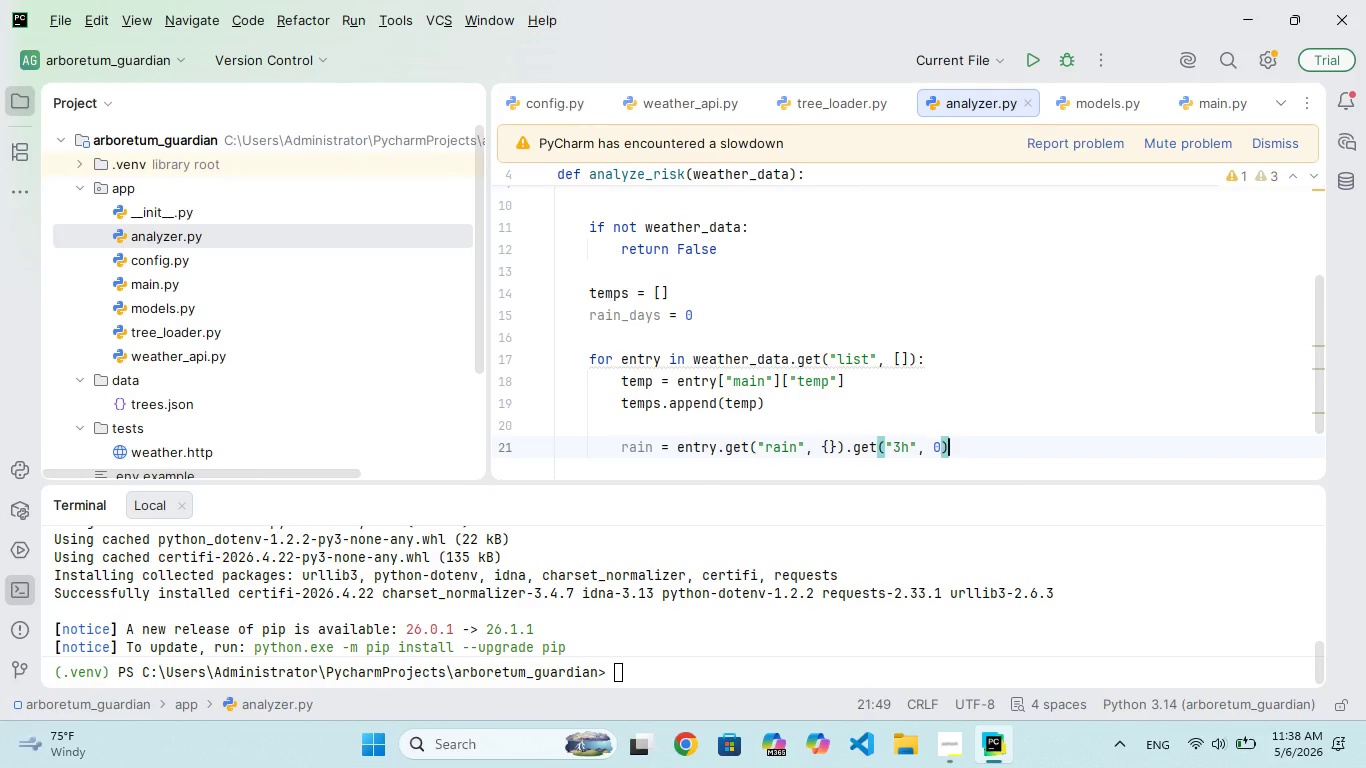 
key(ArrowRight)
 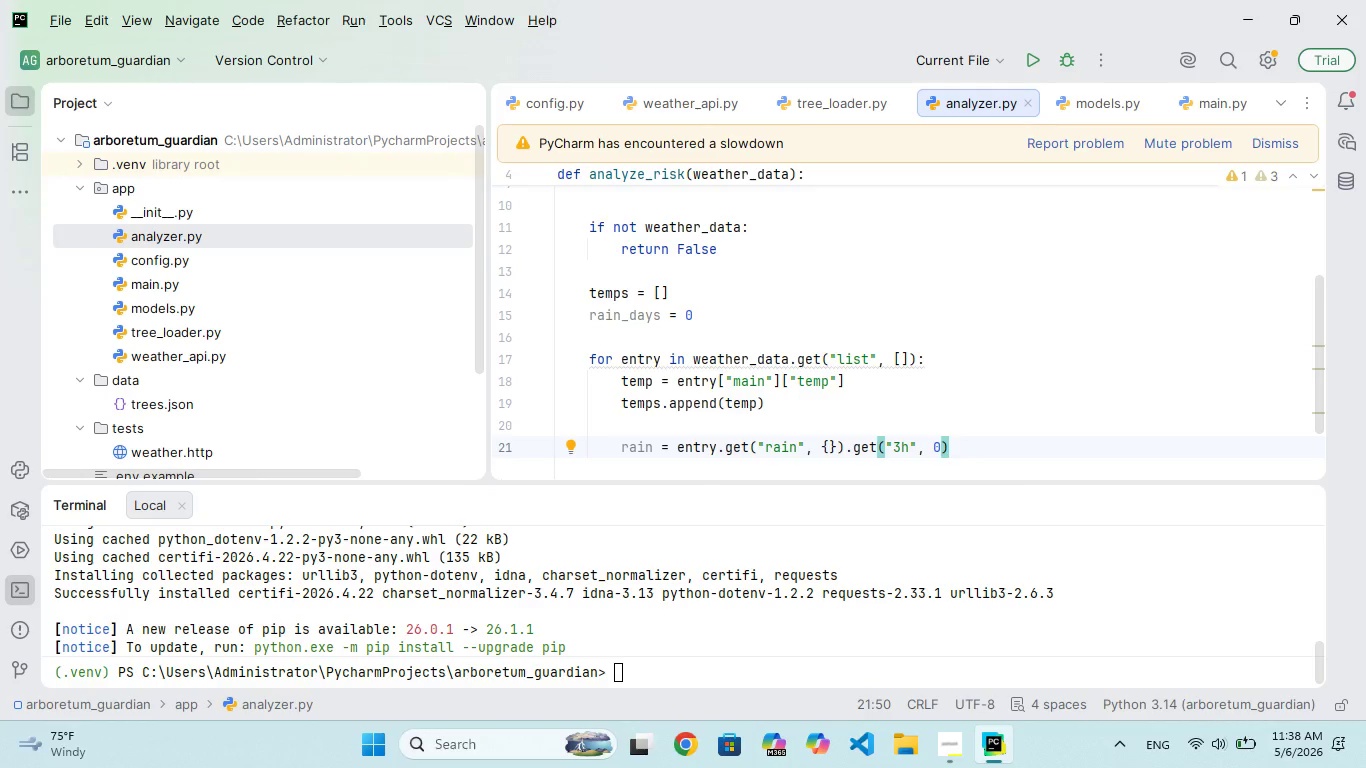 
key(Enter)
 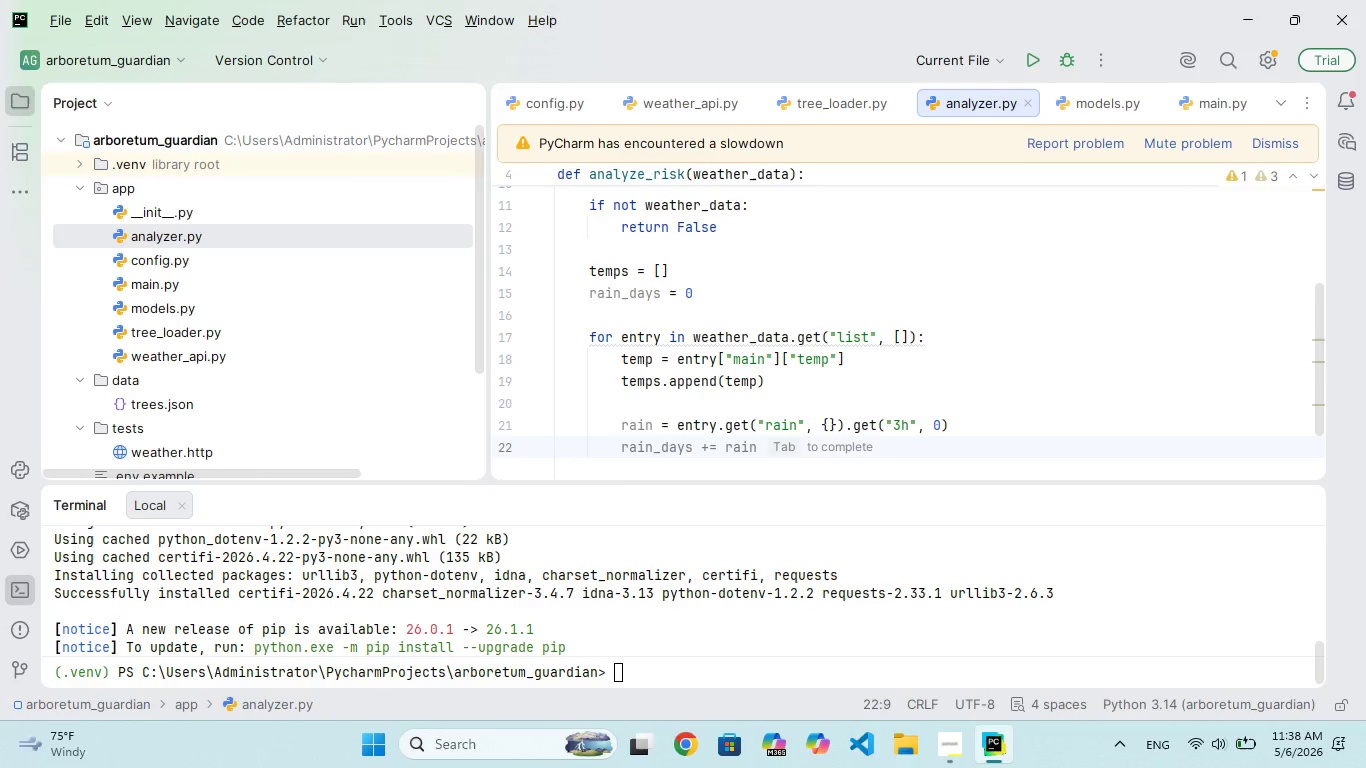 
key(Enter)
 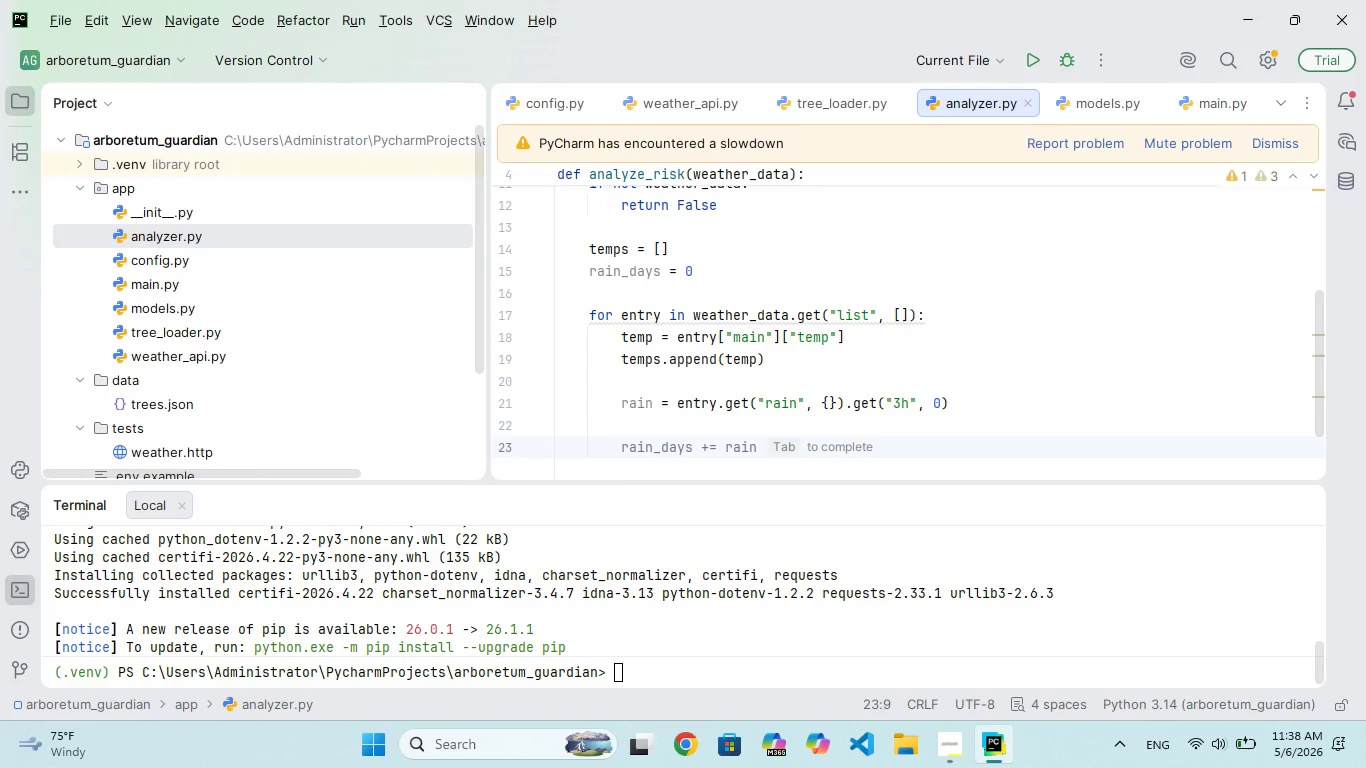 
type(if rain)
 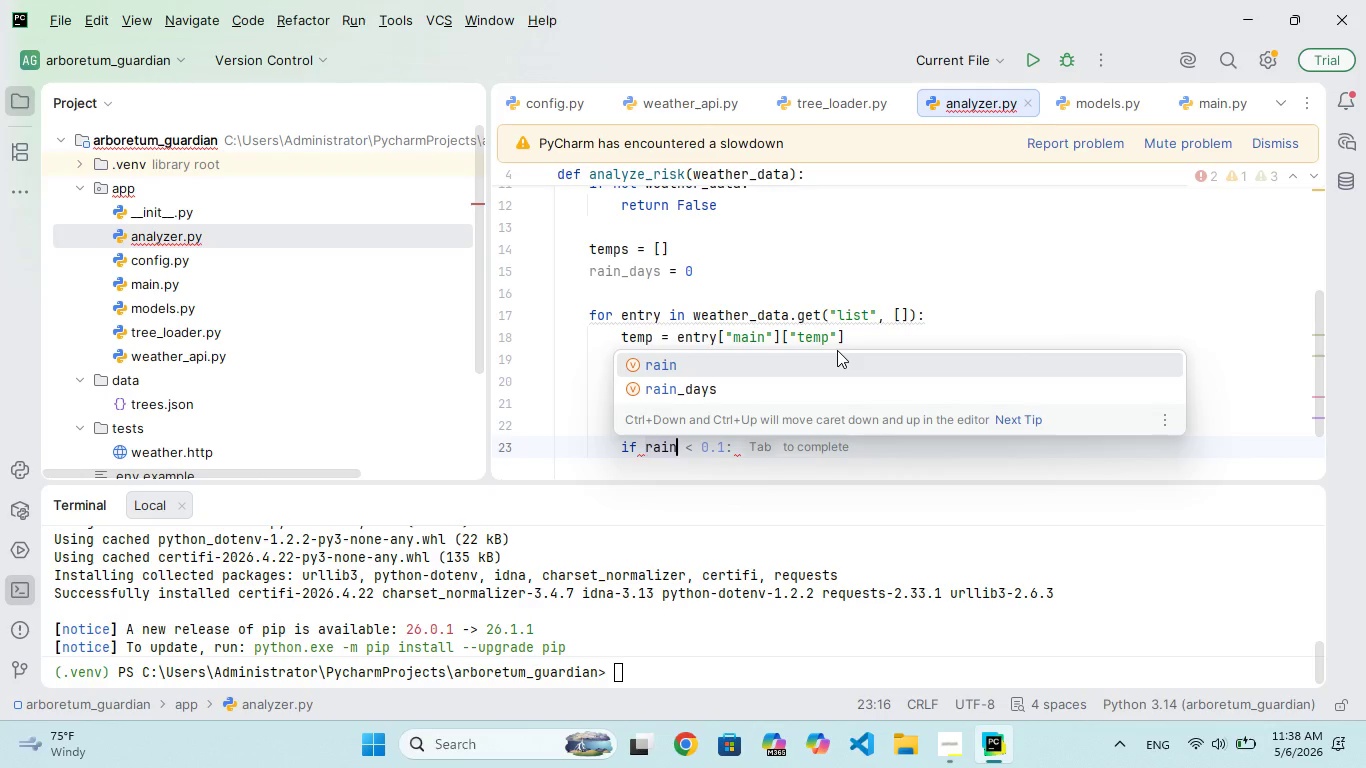 
key(Enter)
 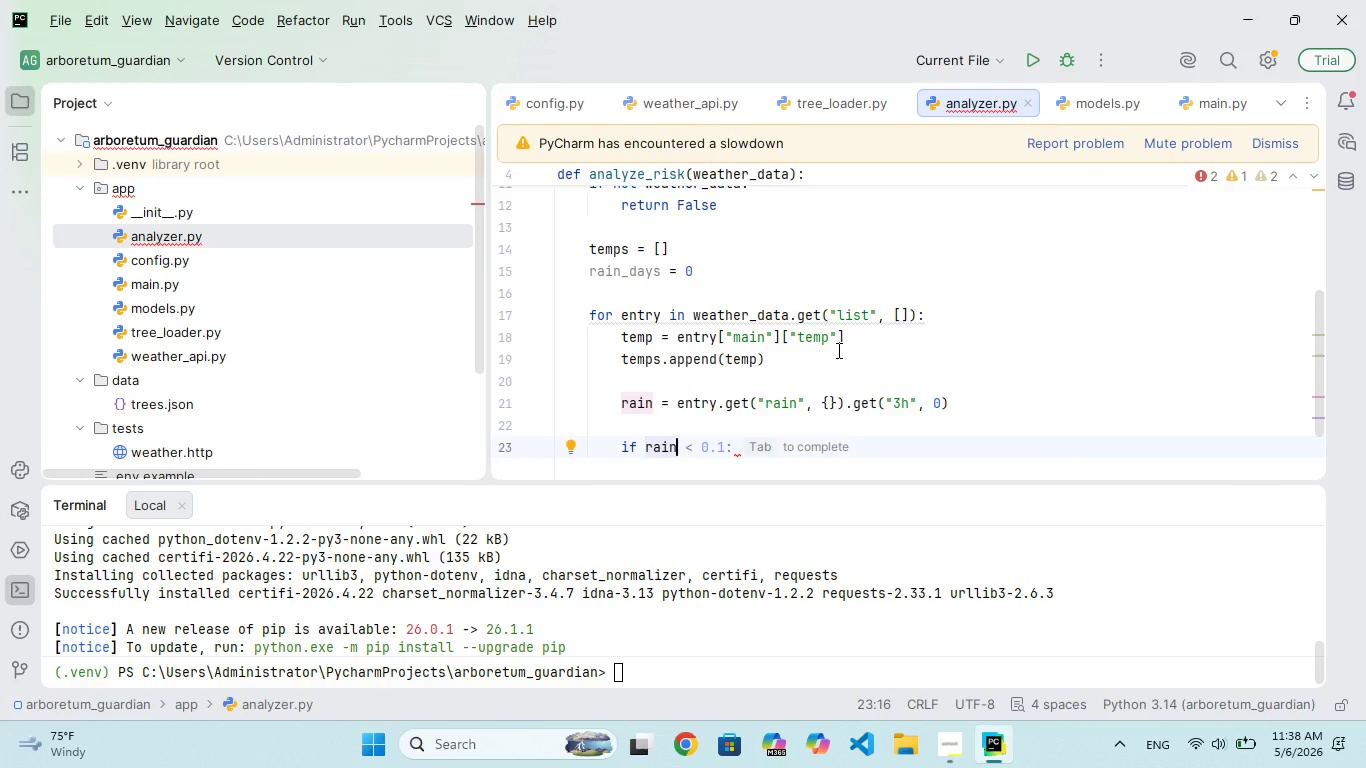 
key(Space)
 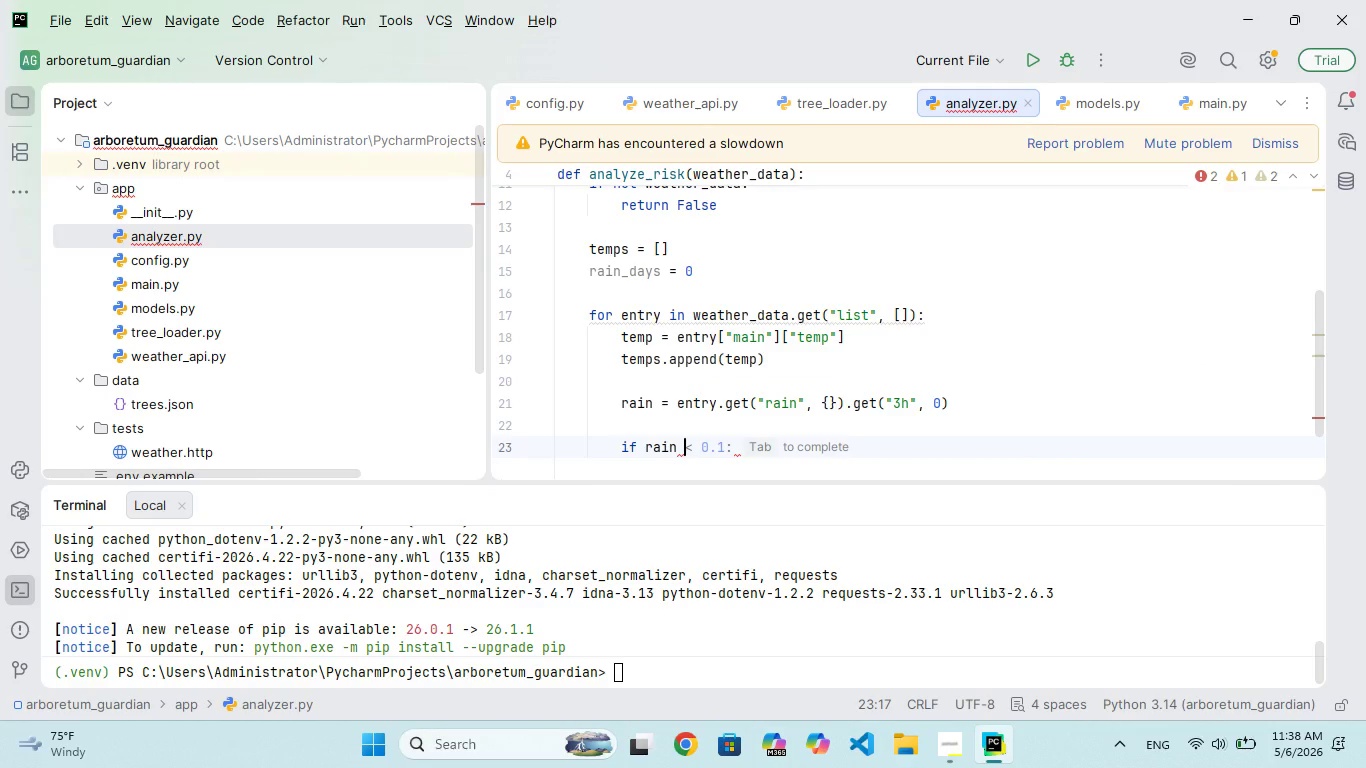 
key(Shift+Comma)
 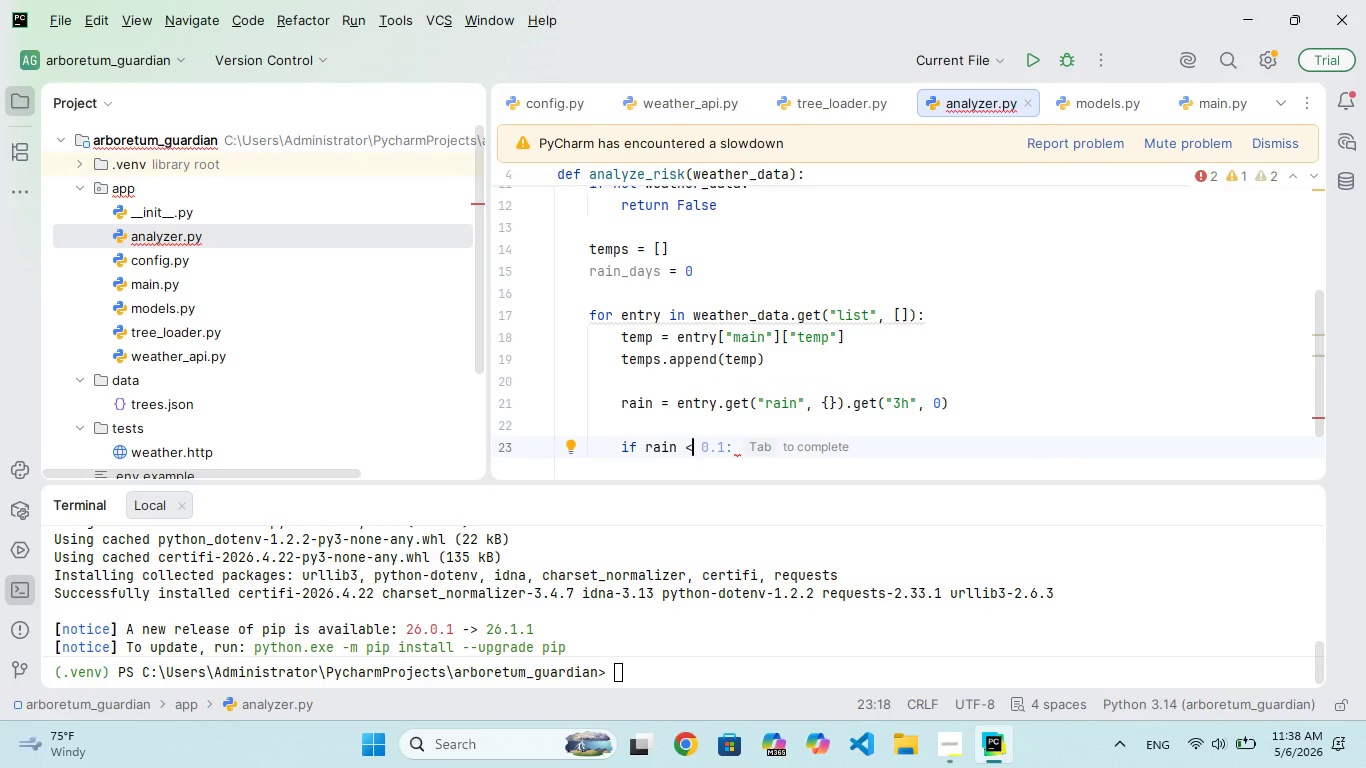 
key(Space)
 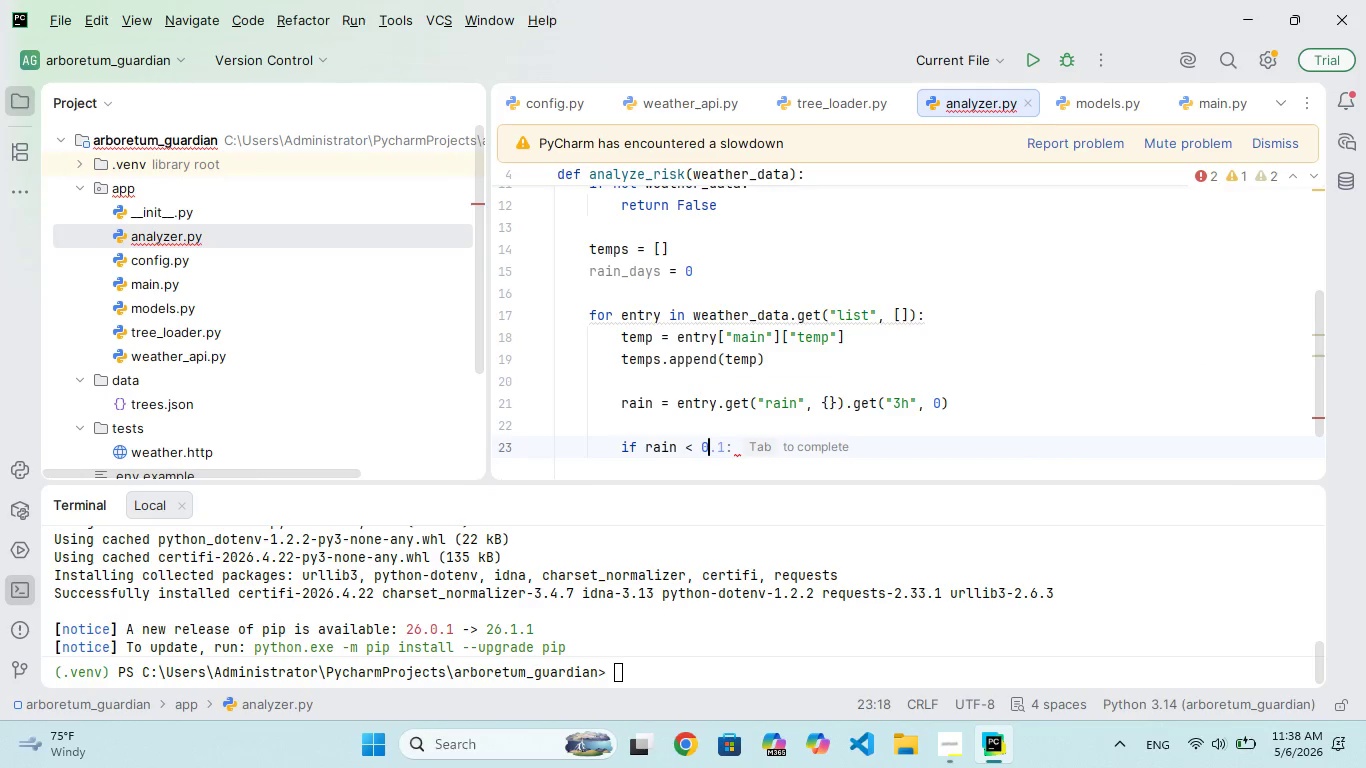 
key(0)
 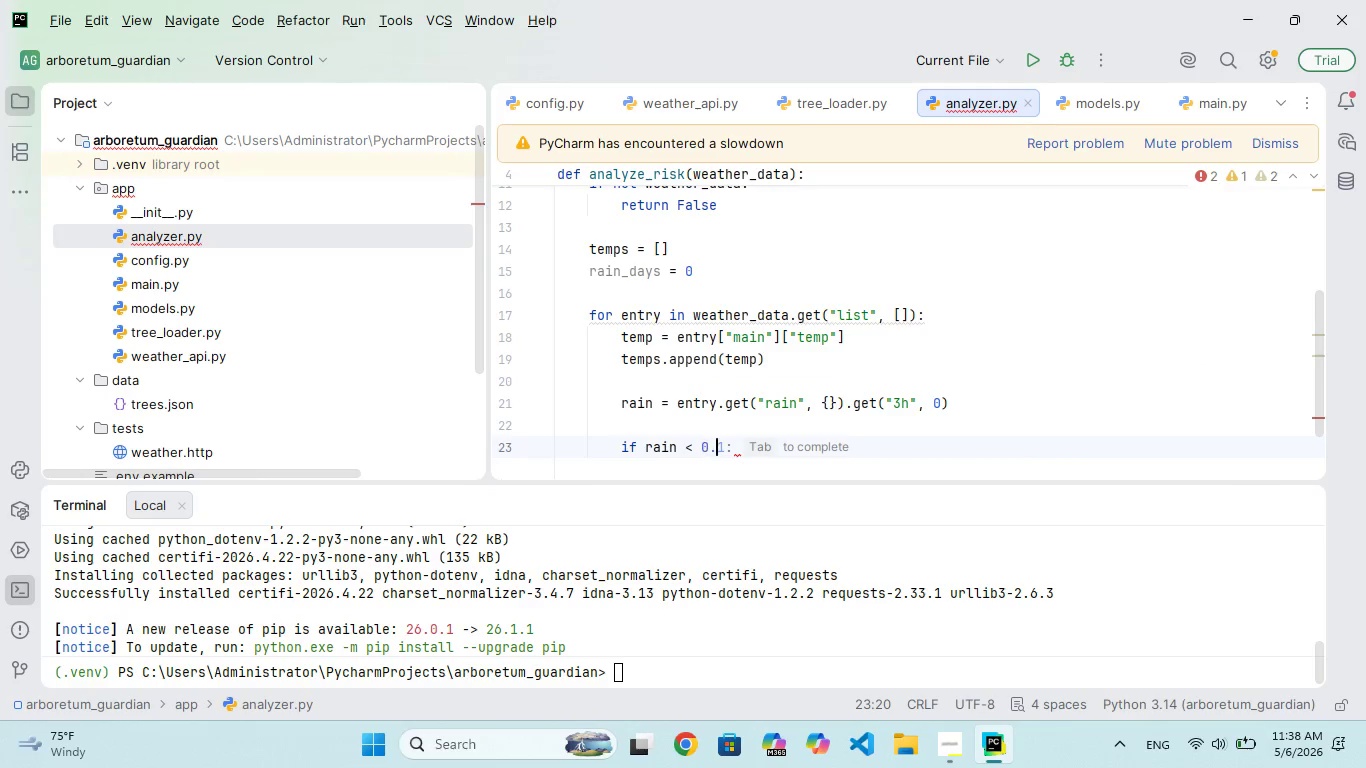 
key(Period)
 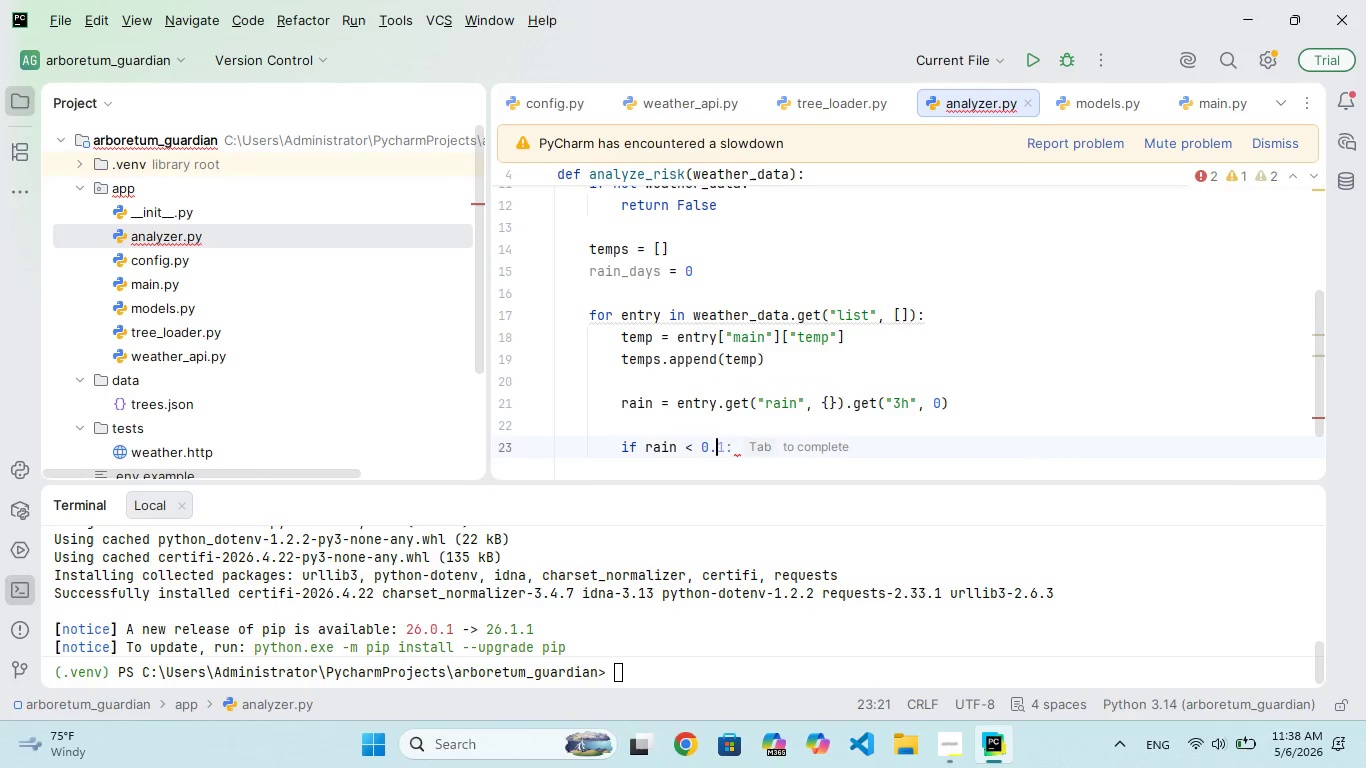 
key(1)
 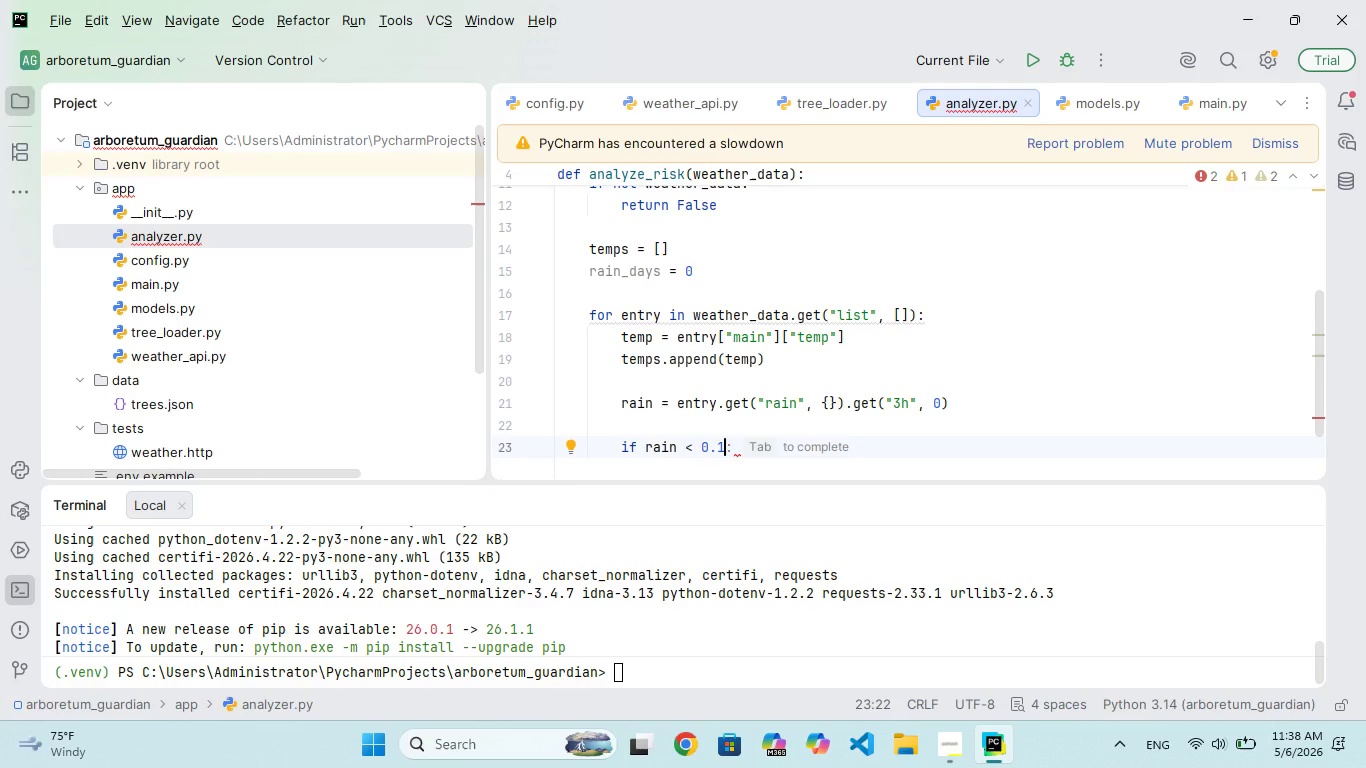 
key(Shift+Semicolon)
 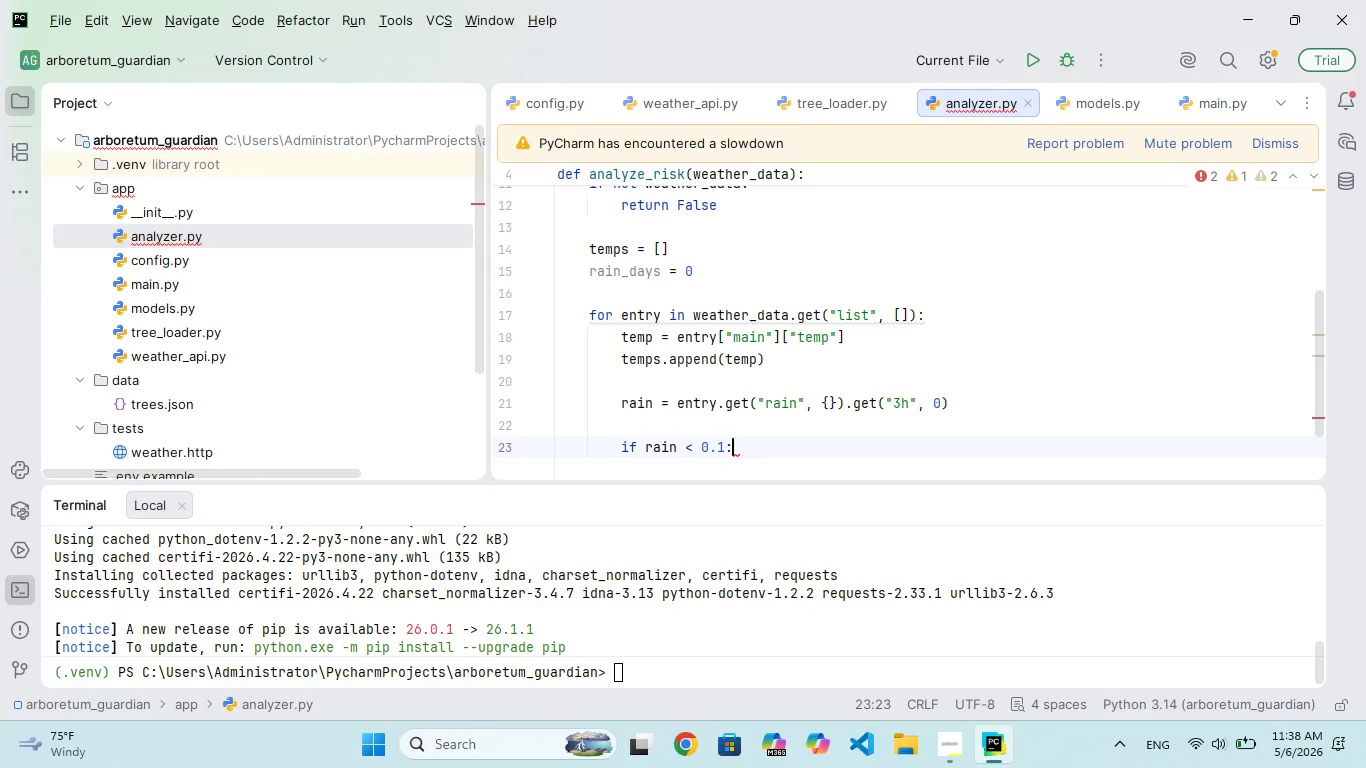 
key(Enter)
 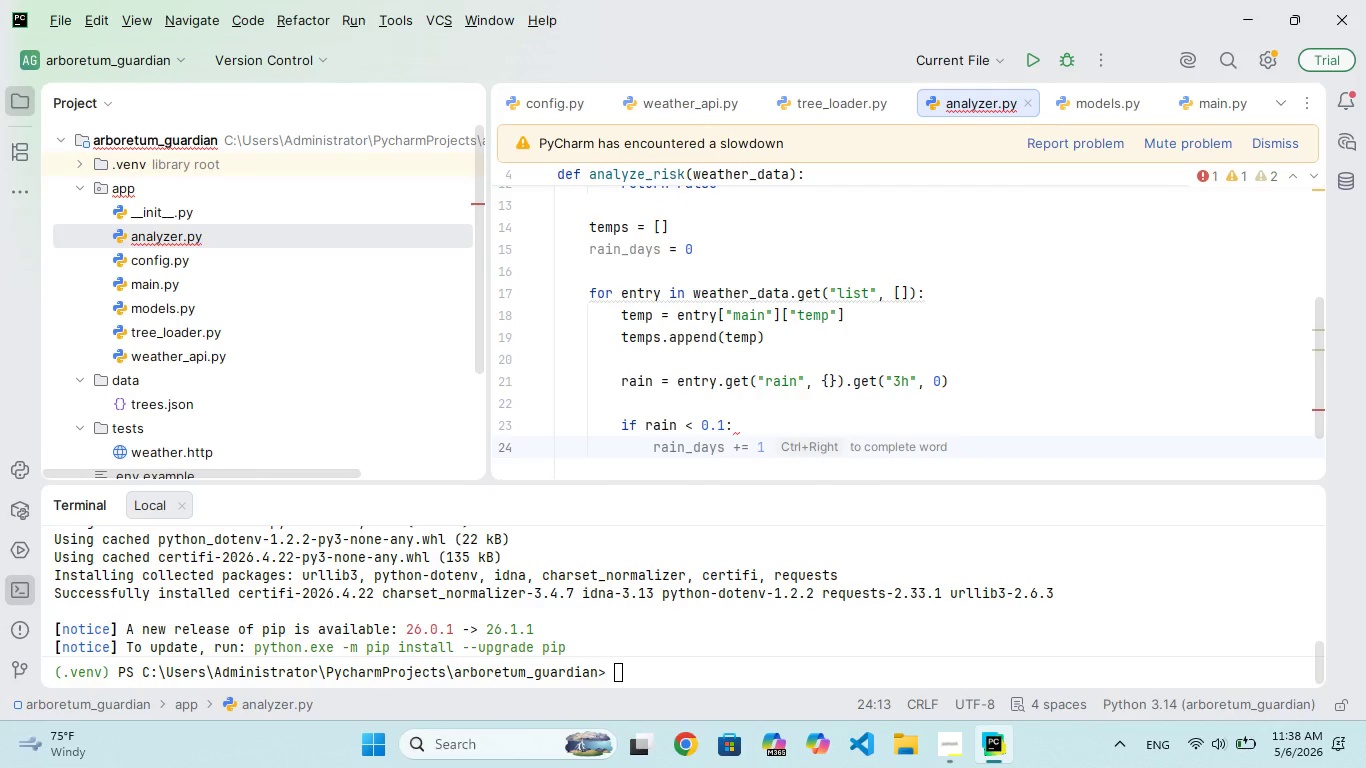 
type(else)
key(Backspace)
key(Backspace)
key(Backspace)
key(Backspace)
type(e)
key(Backspace)
type(rin_days =)
key(Backspace)
type(+= 1)
 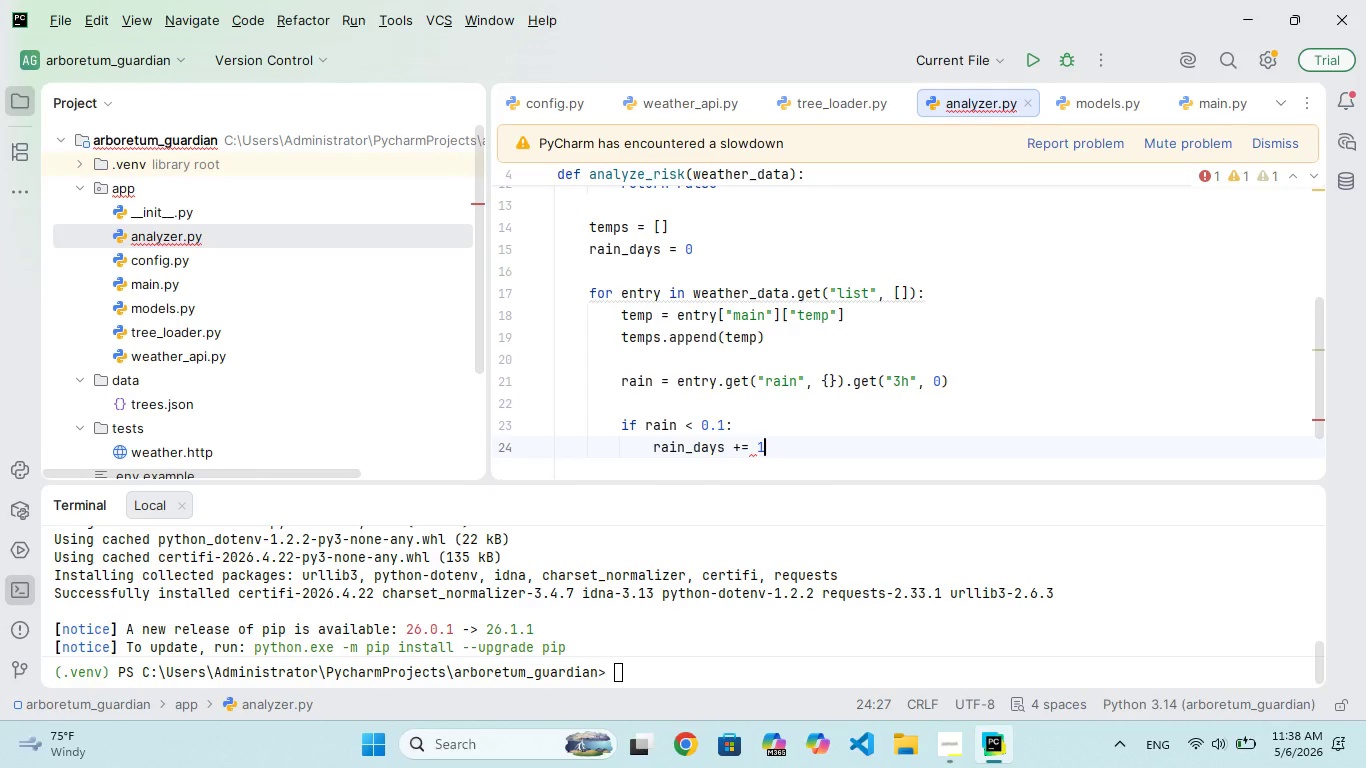 
 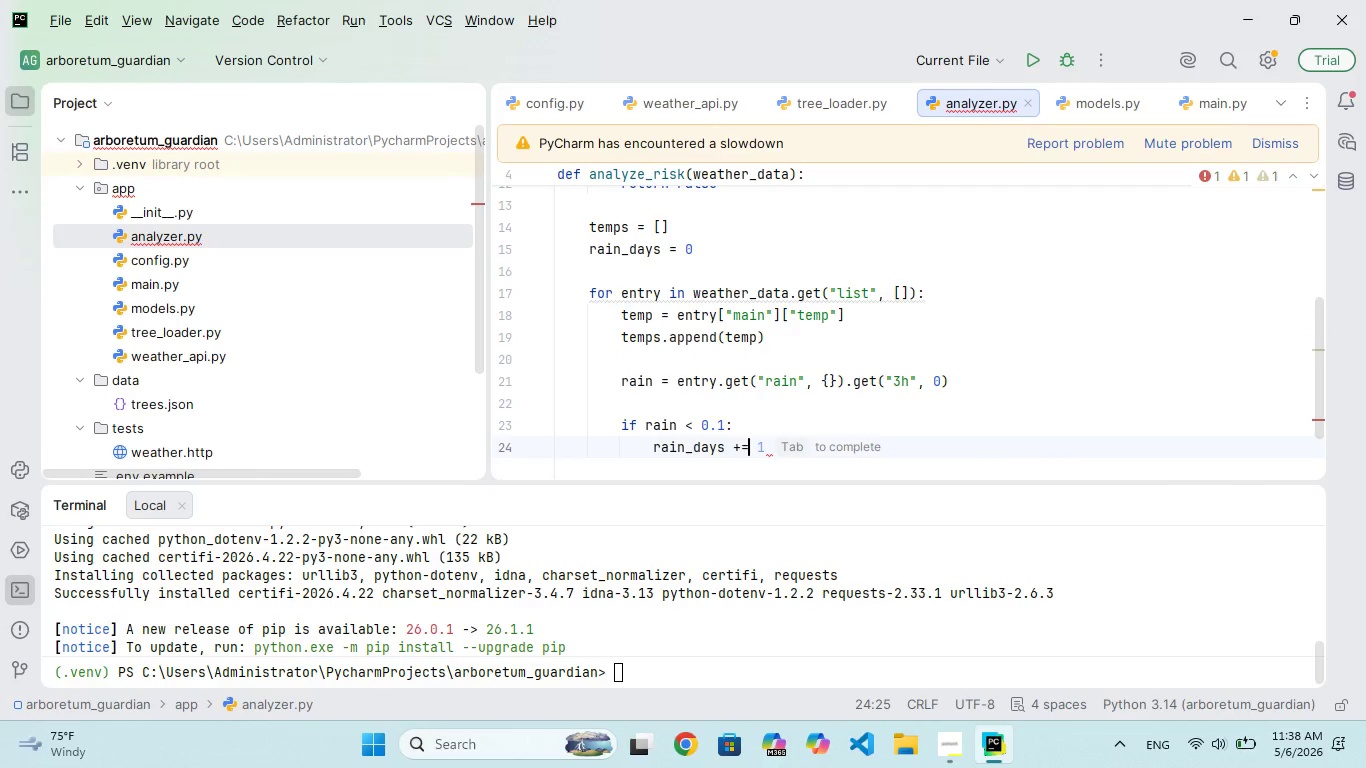 
key(ArrowRight)
 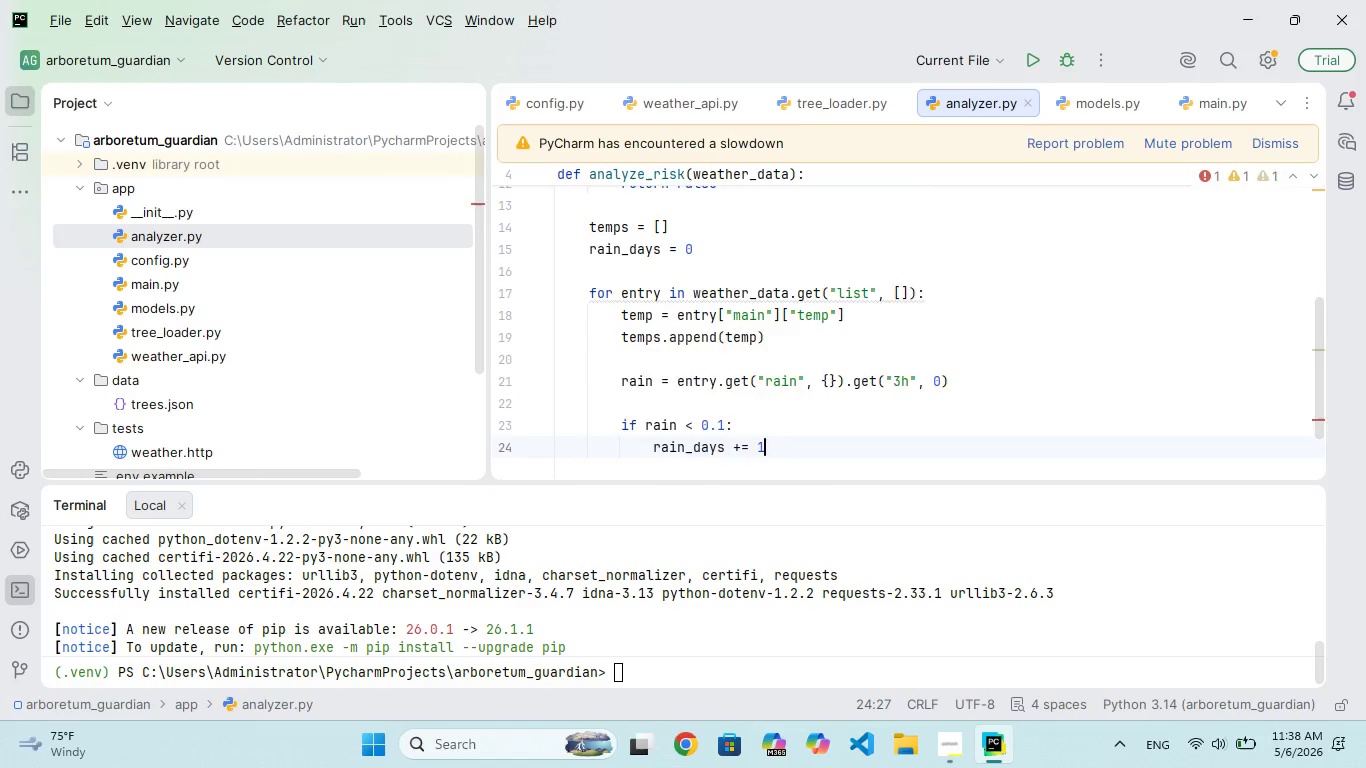 
key(Enter)
 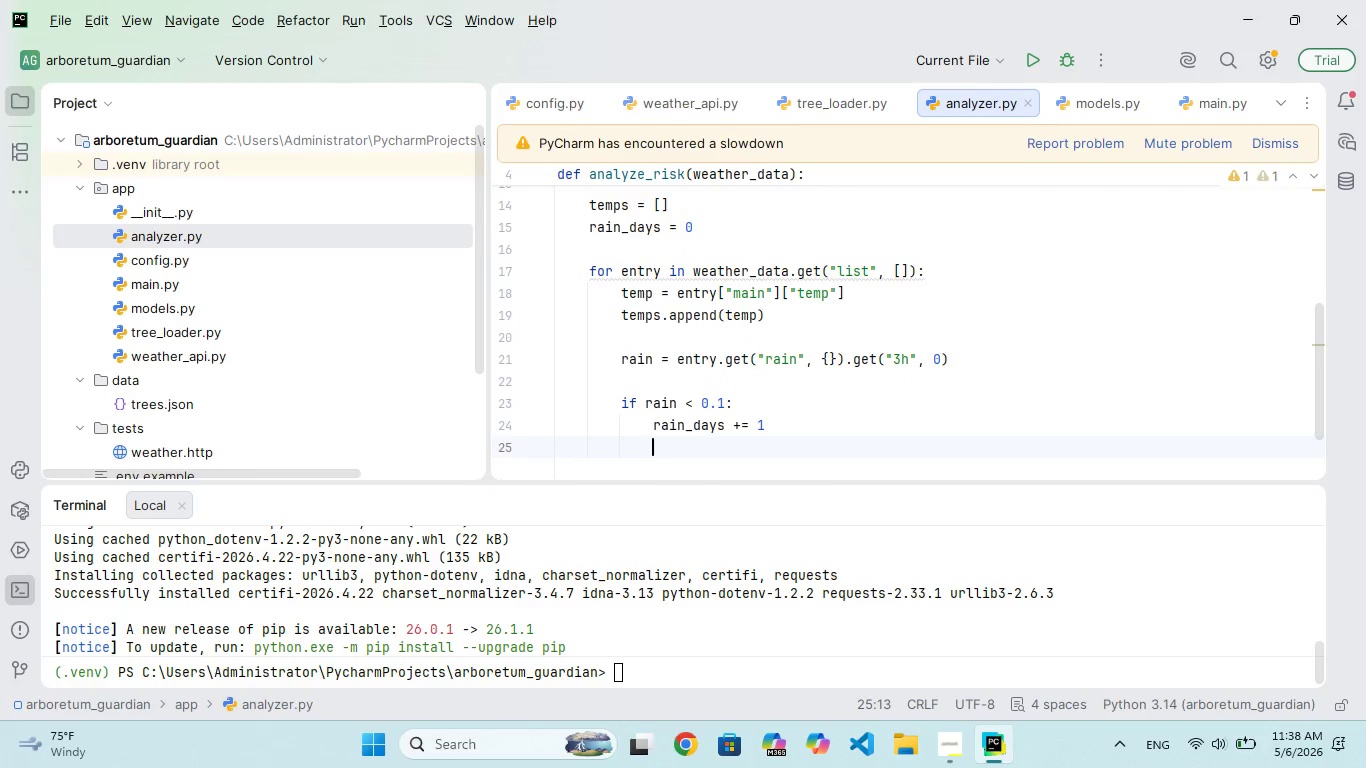 
key(Backspace)
type(ele:)
 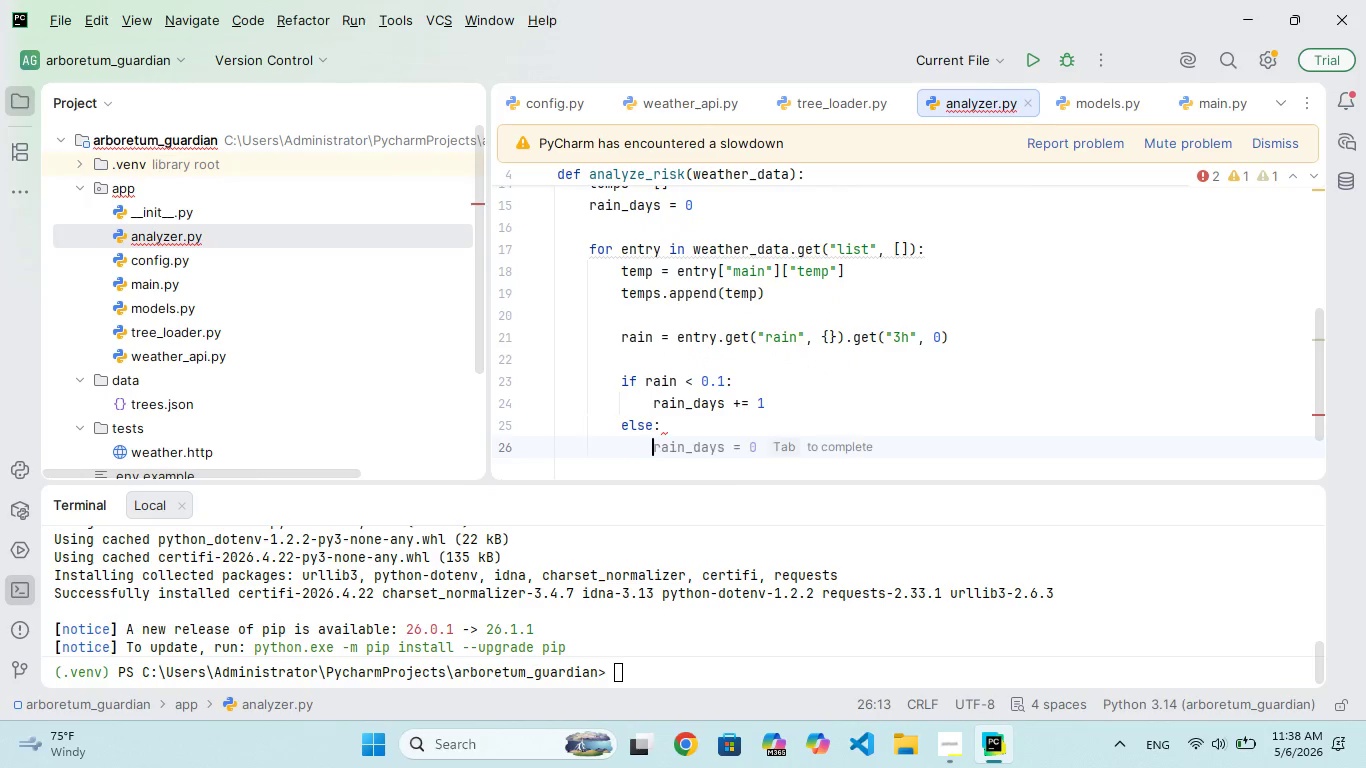 
hold_key(key=S, duration=0.34)
 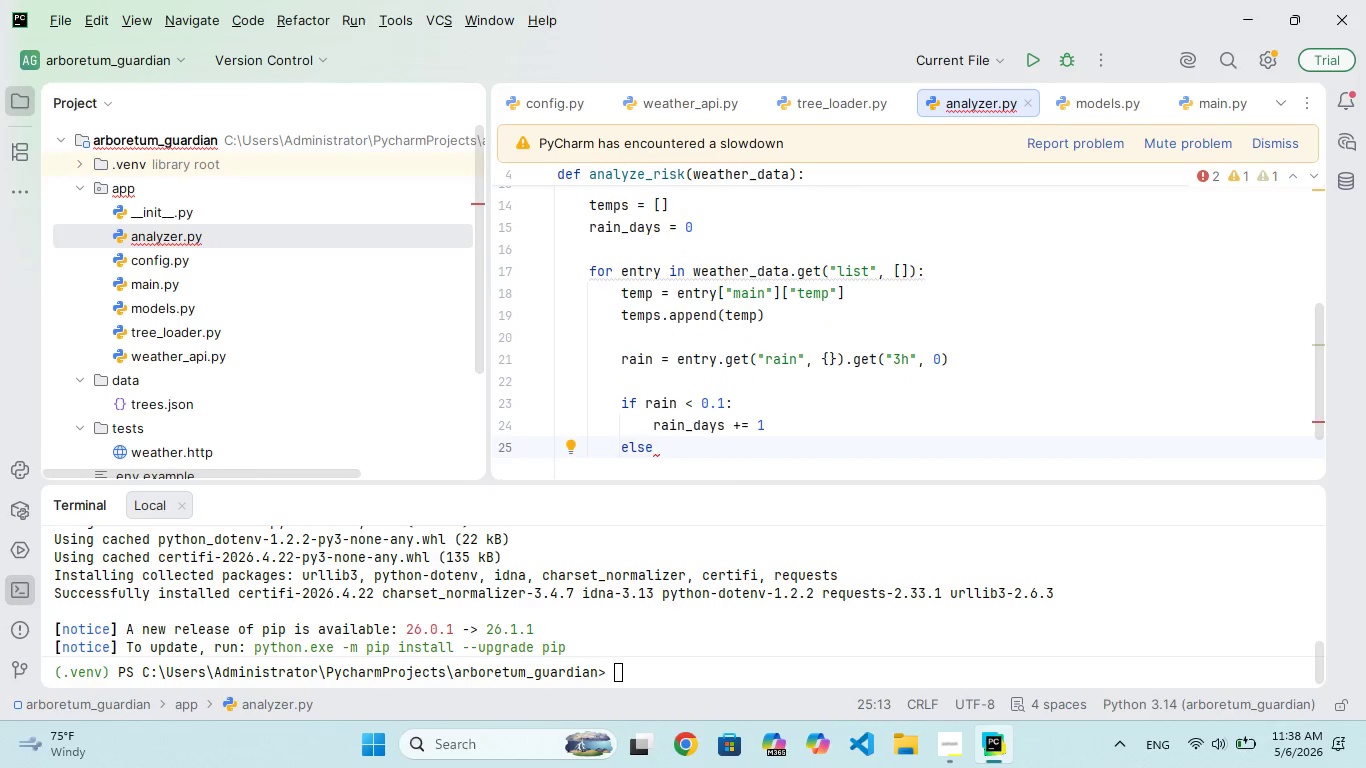 
key(Enter)
 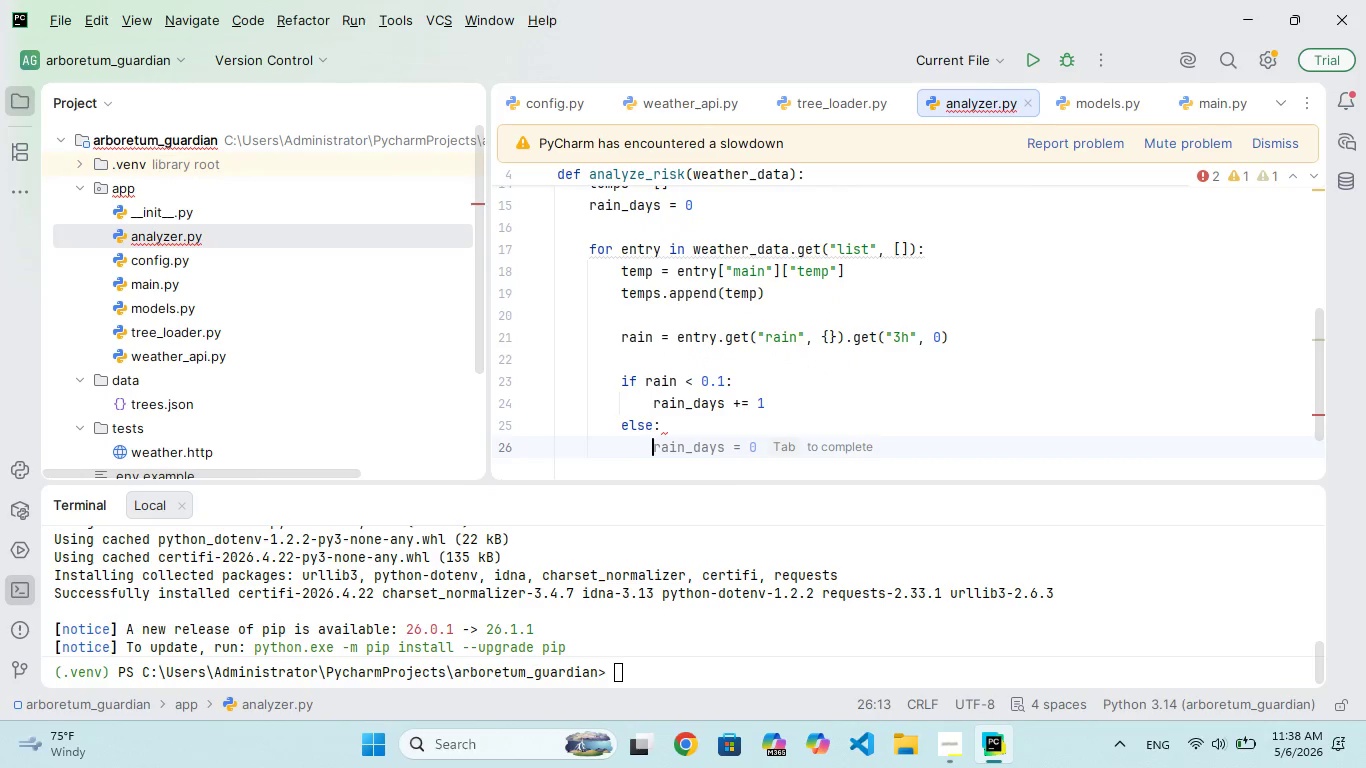 
type(return)
 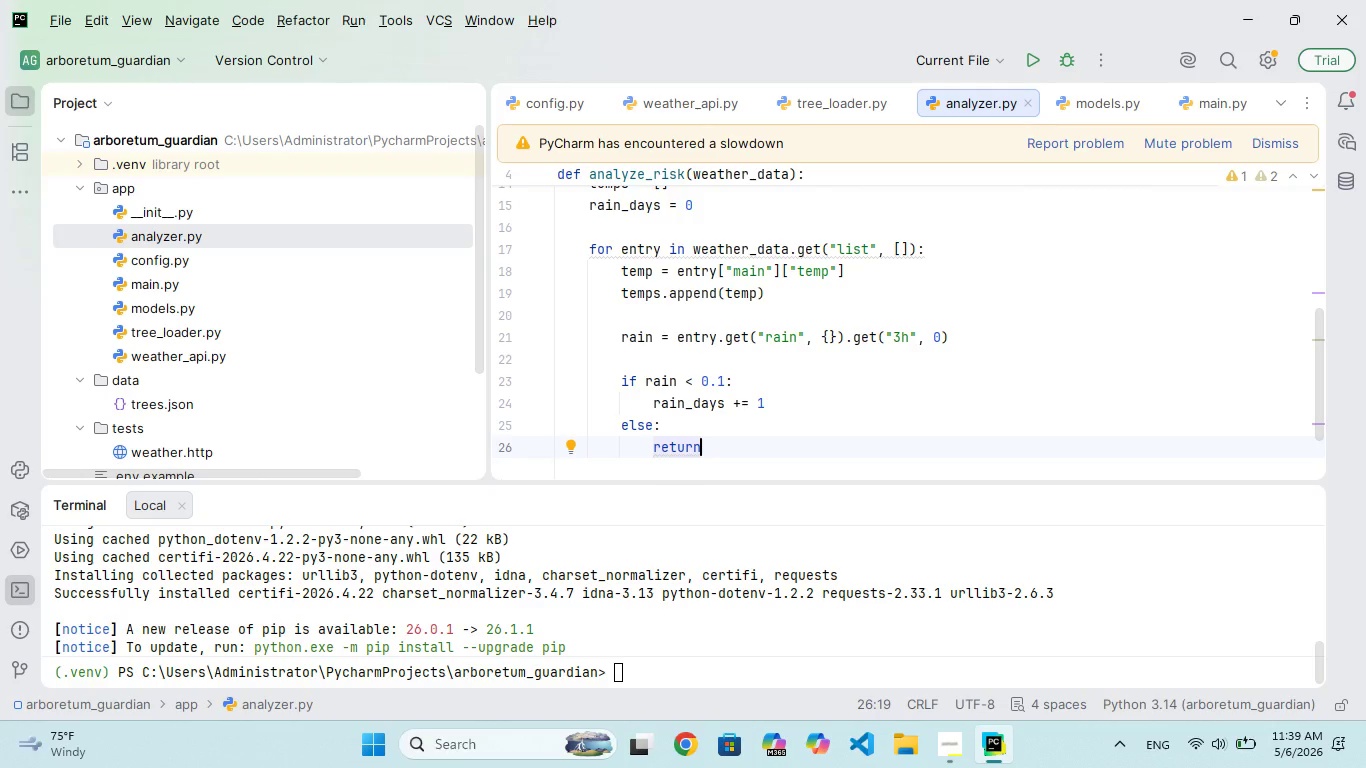 
key(Backspace)
key(Backspace)
key(Backspace)
key(Backspace)
key(Backspace)
type(ain_days = 0)
 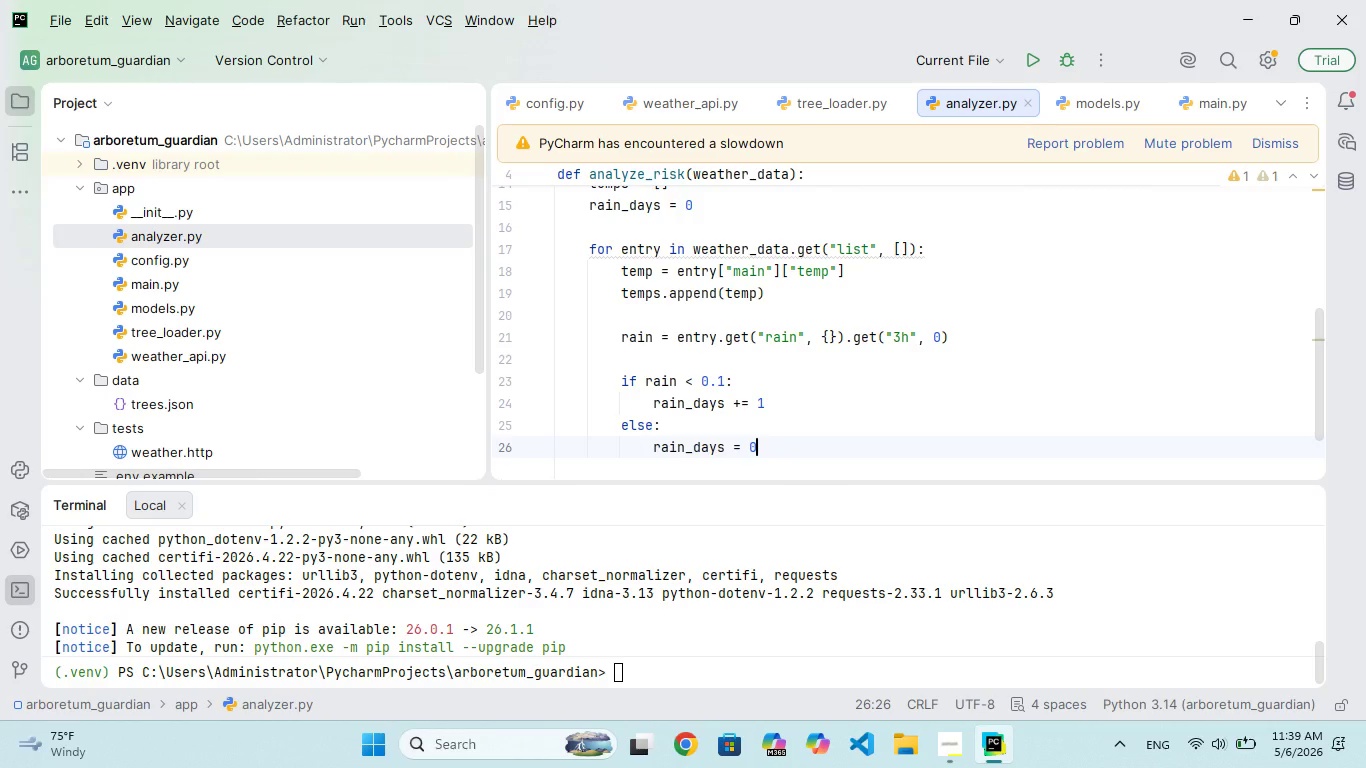 
key(Enter)
 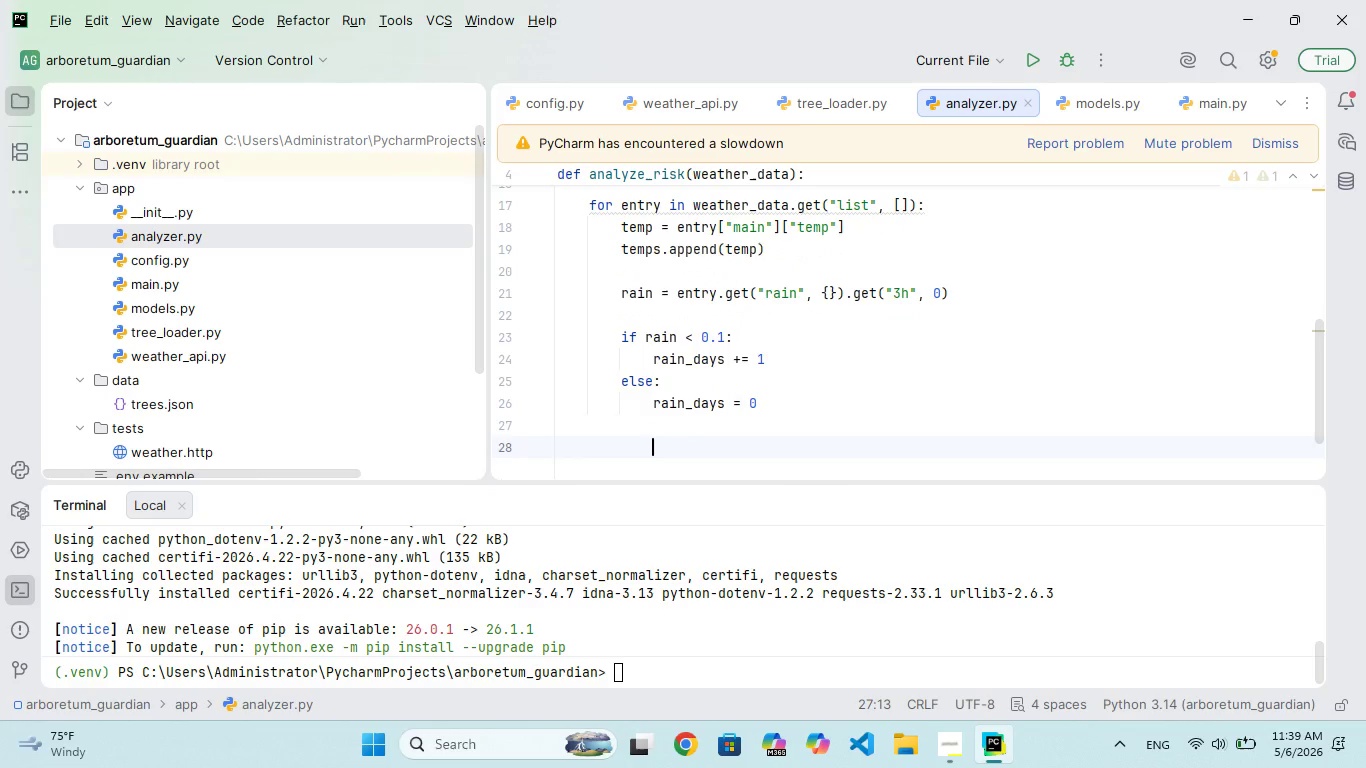 
key(Enter)
 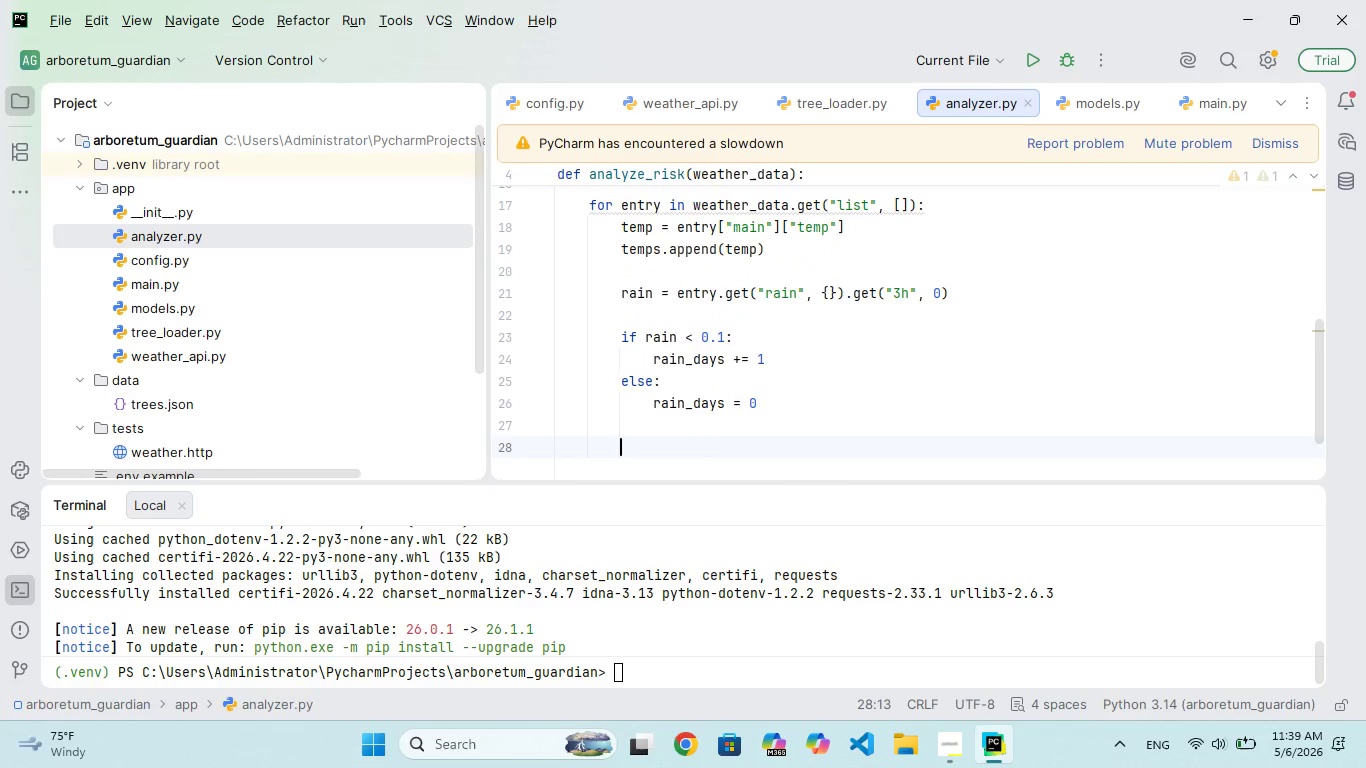 
key(Backspace)
type(if rain_days >= 24: # -3 days)
 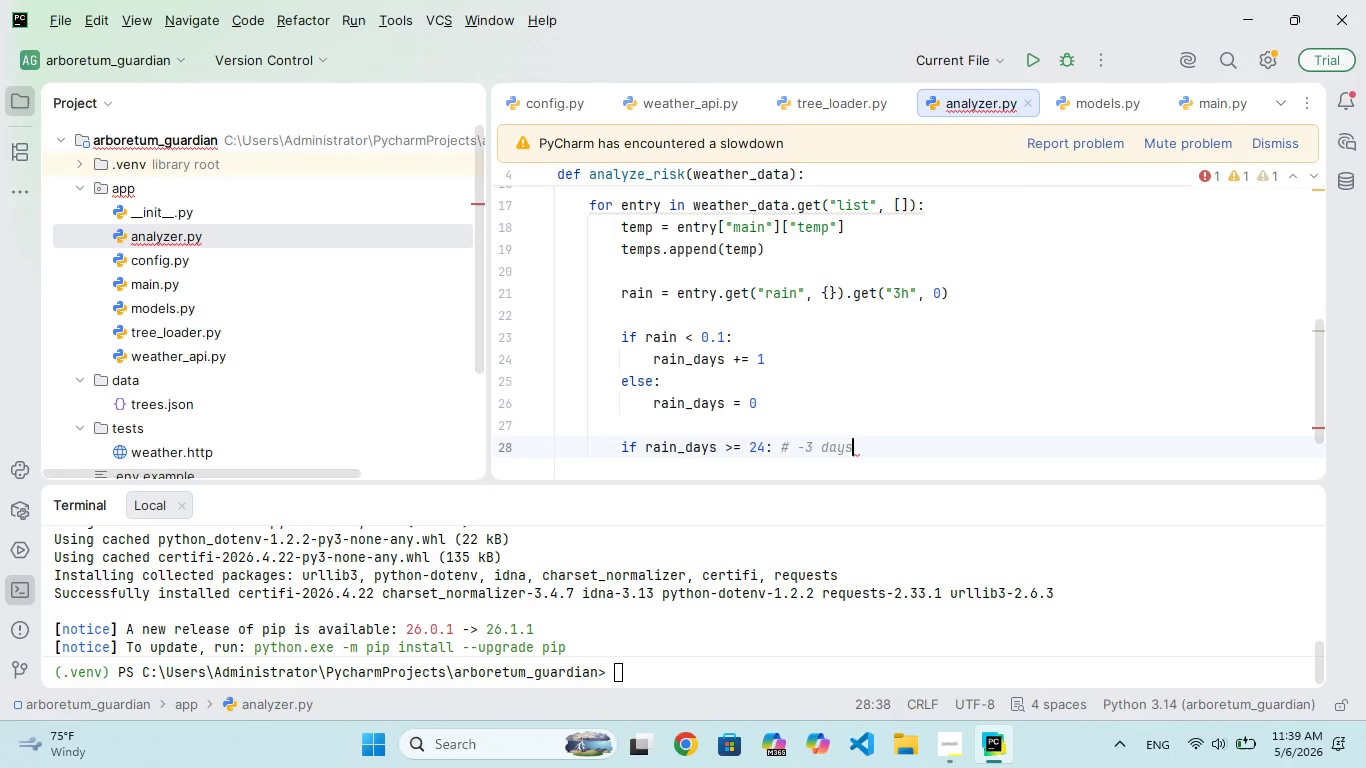 
type( (3h intervals))
 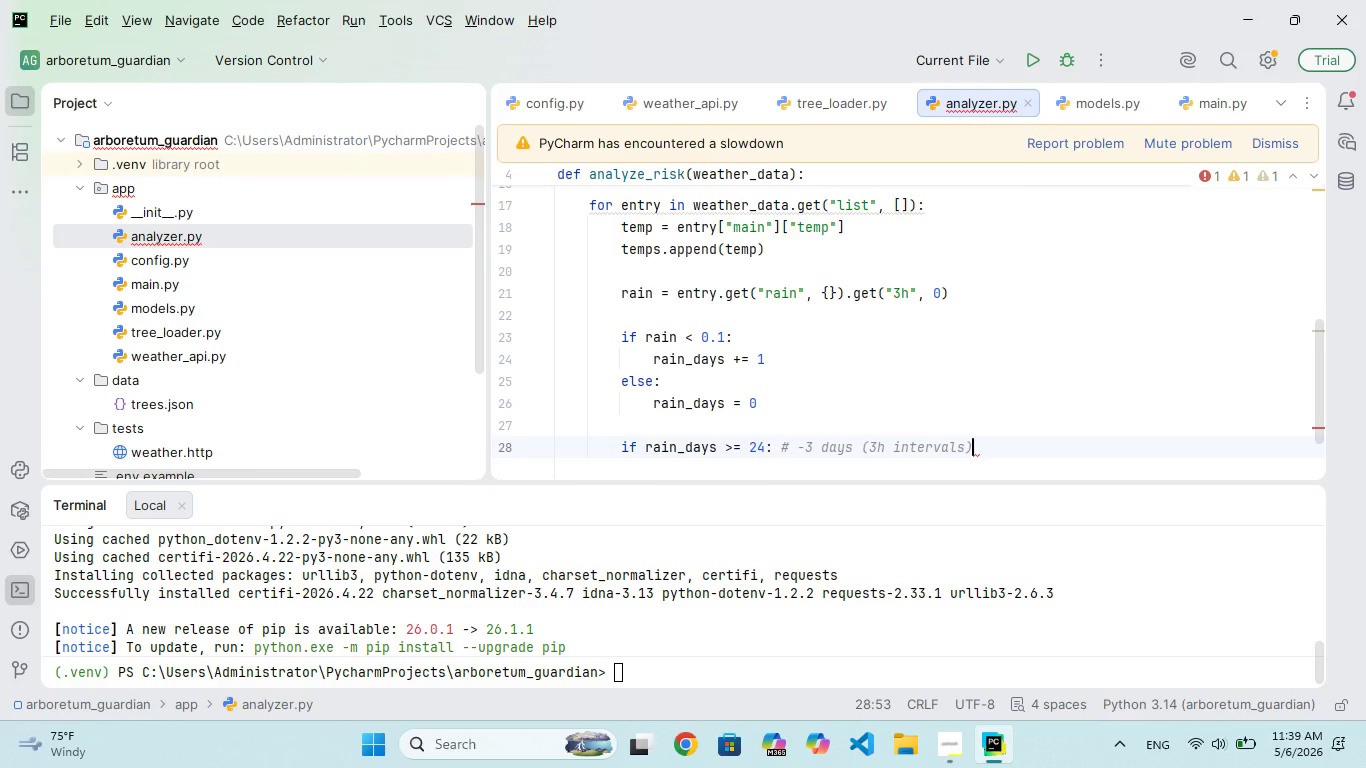 
key(Enter)
 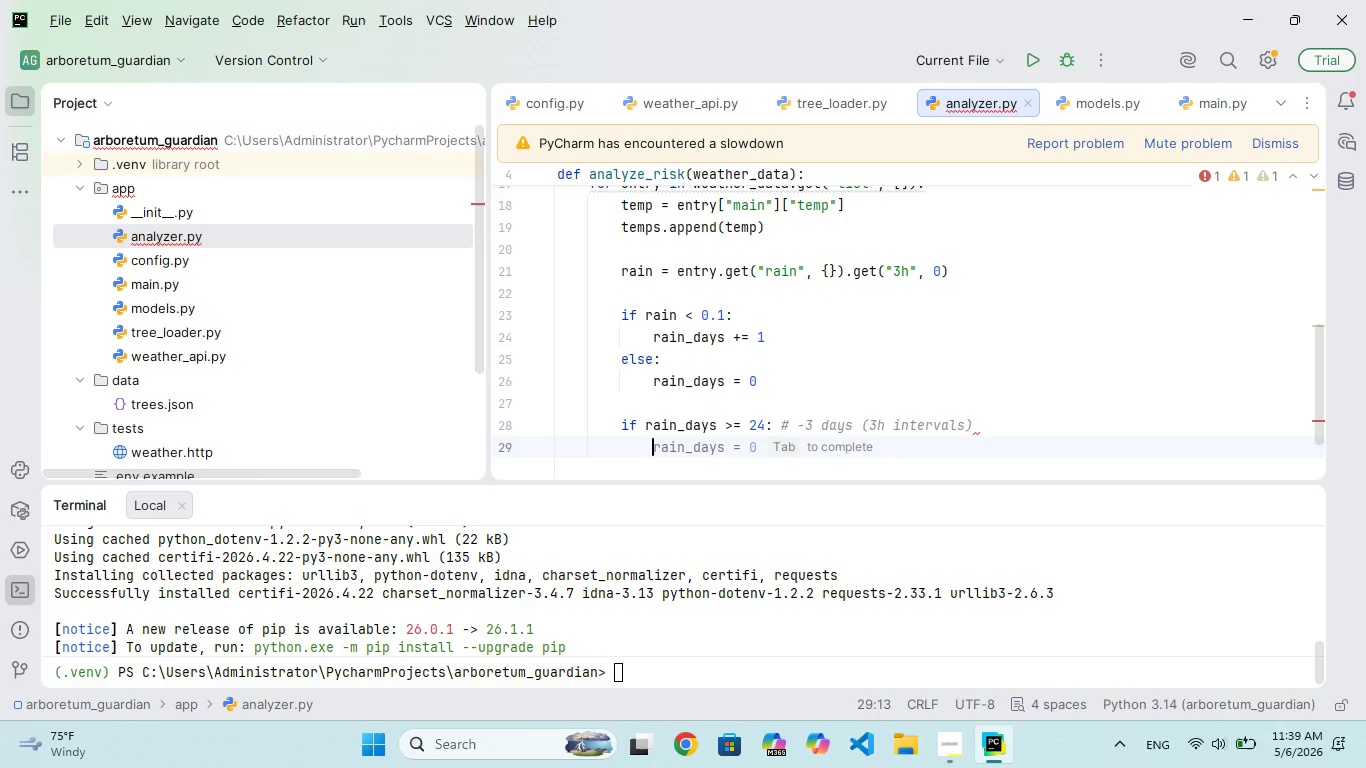 
type(return True)
 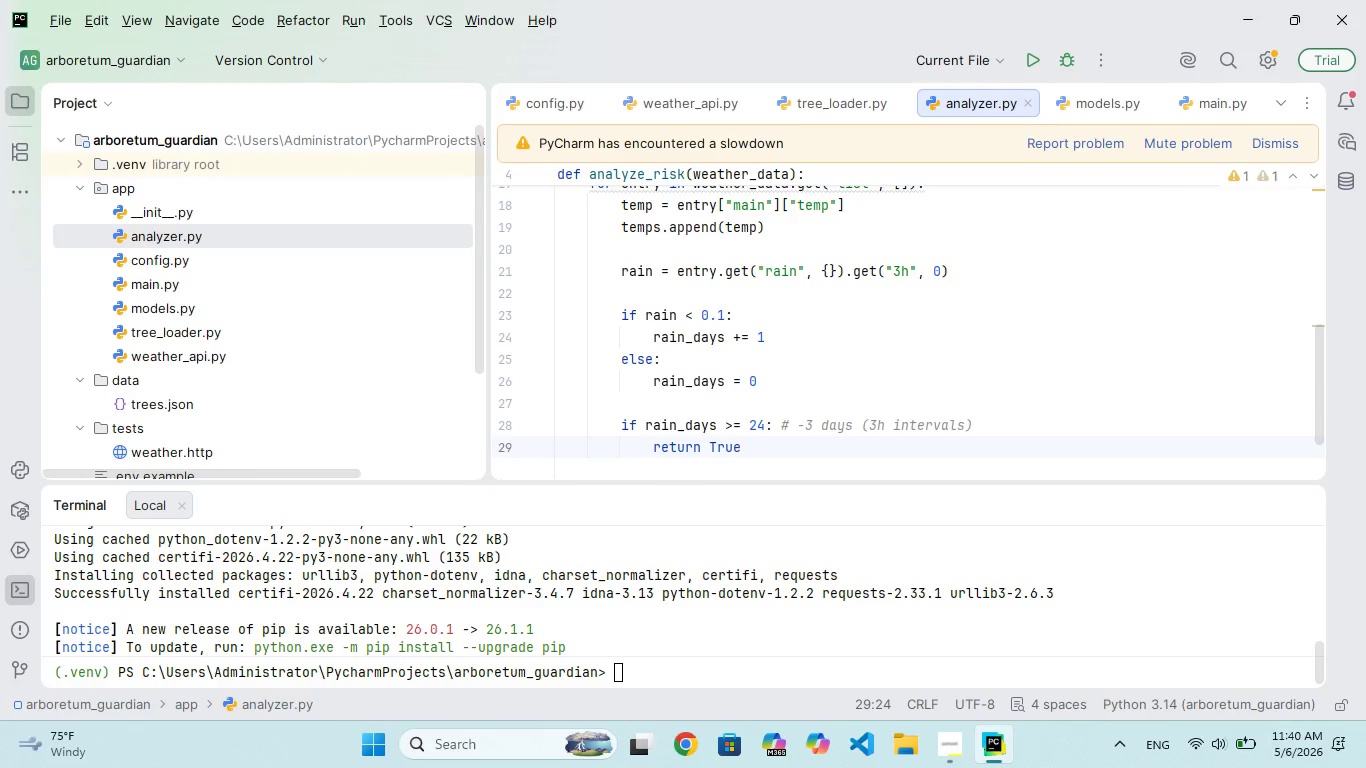 
wait(59.61)
 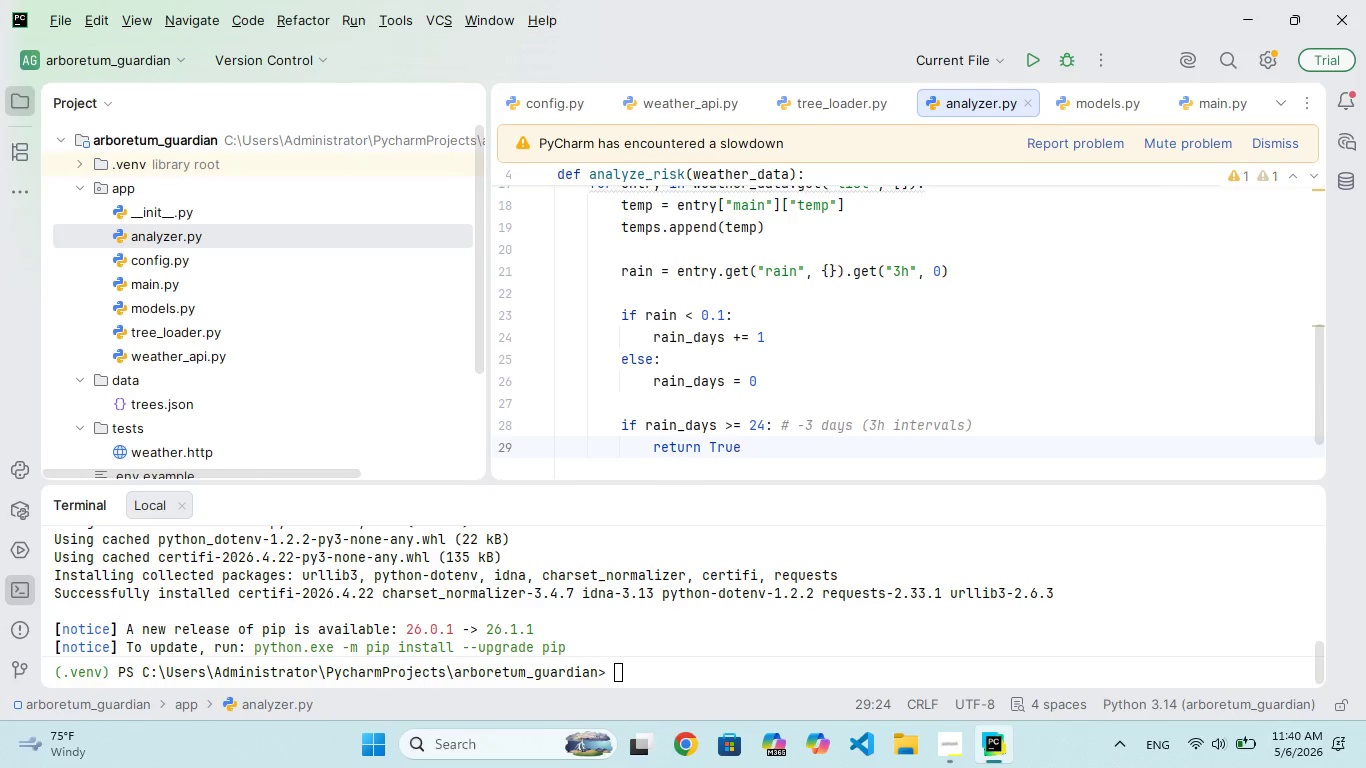 
key(Enter)
 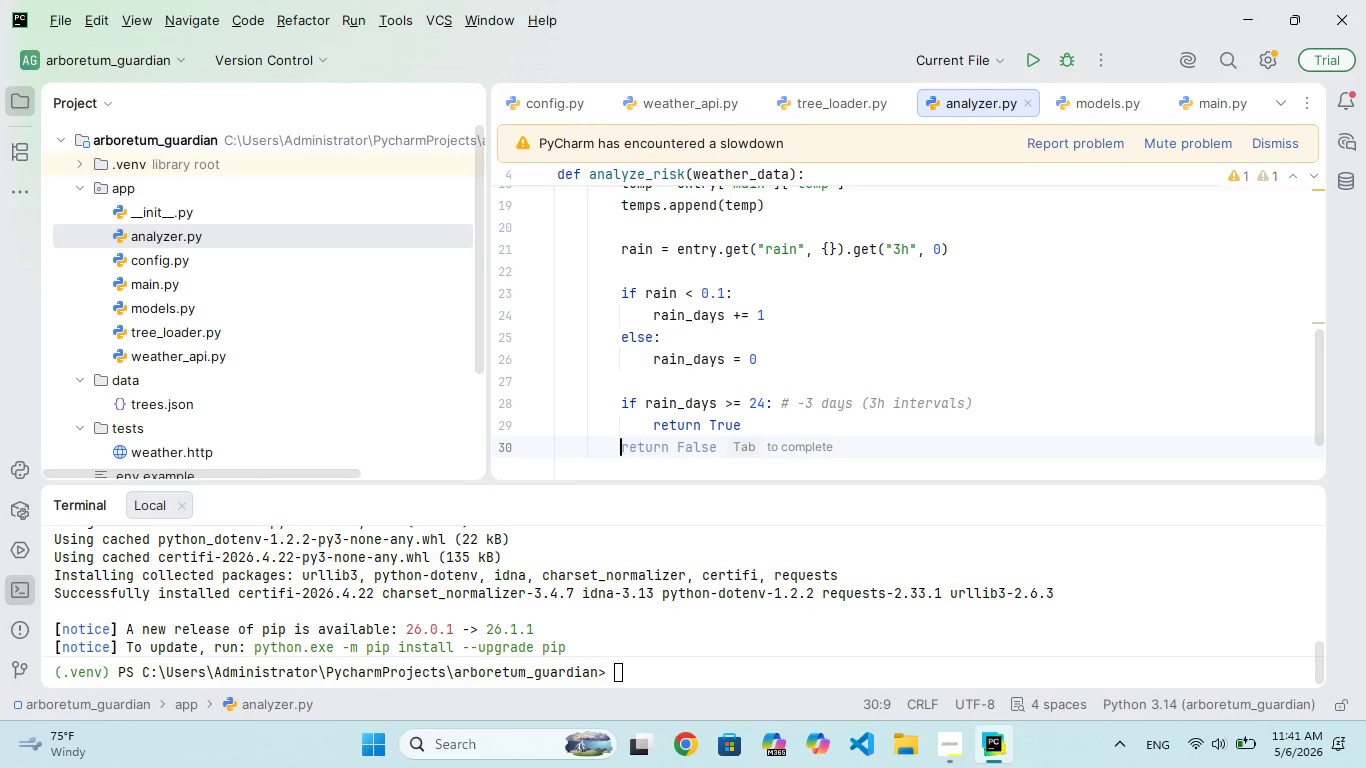 
key(Enter)
 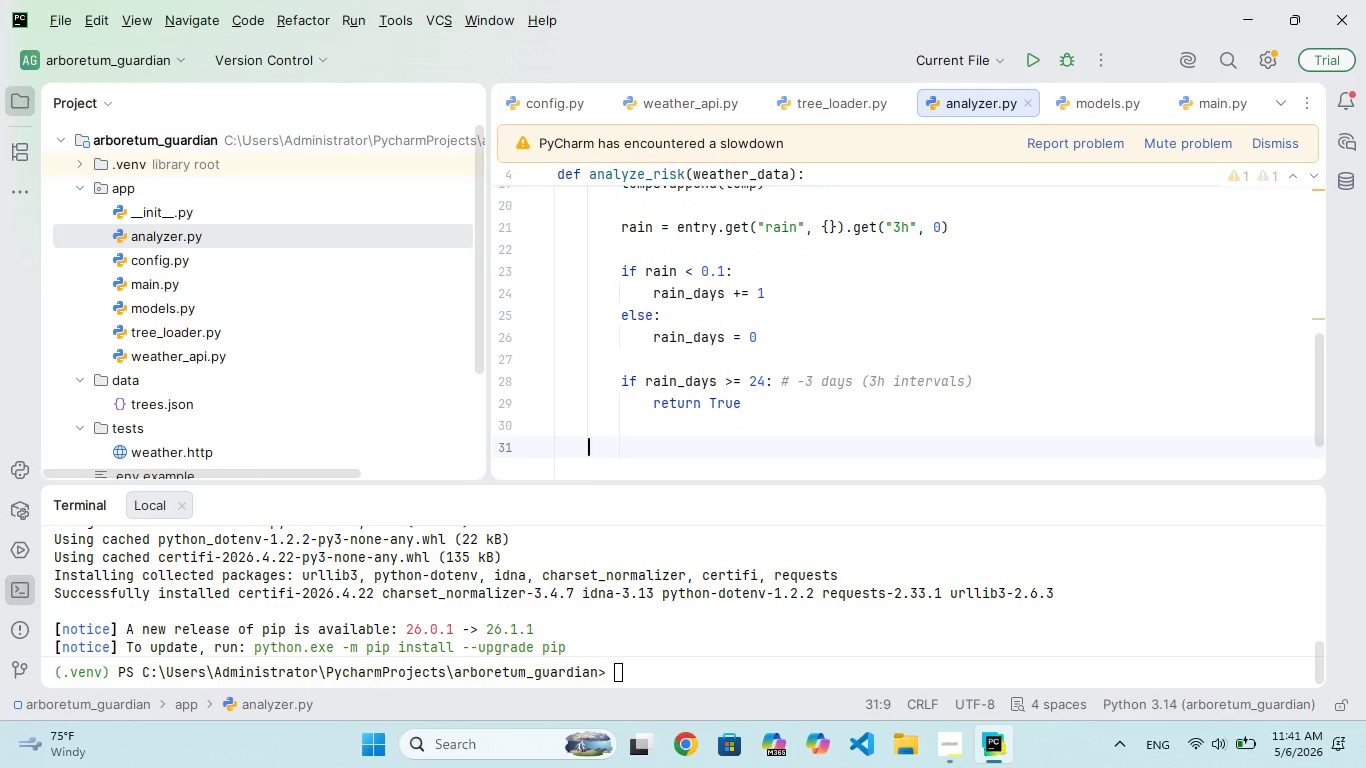 
key(Backspace)
type(if max(temps, defaut=0)
 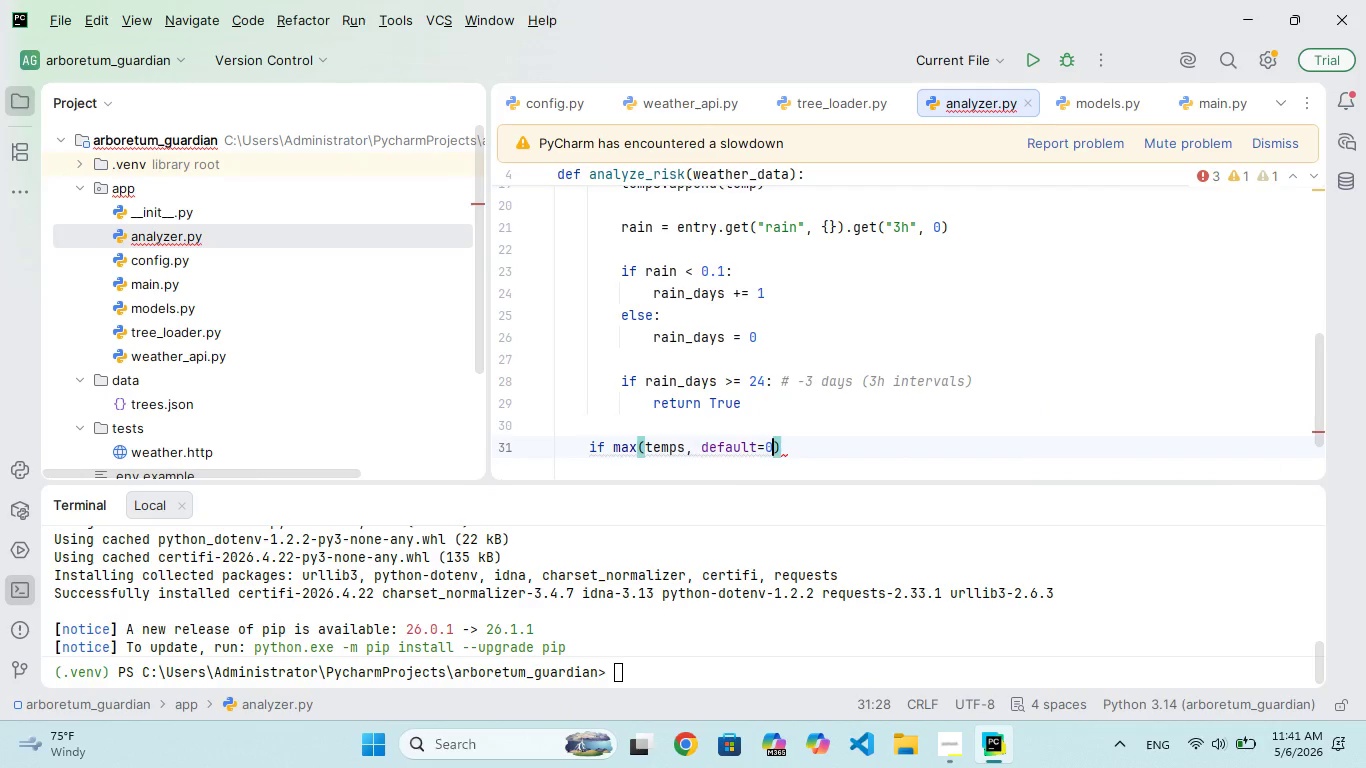 
 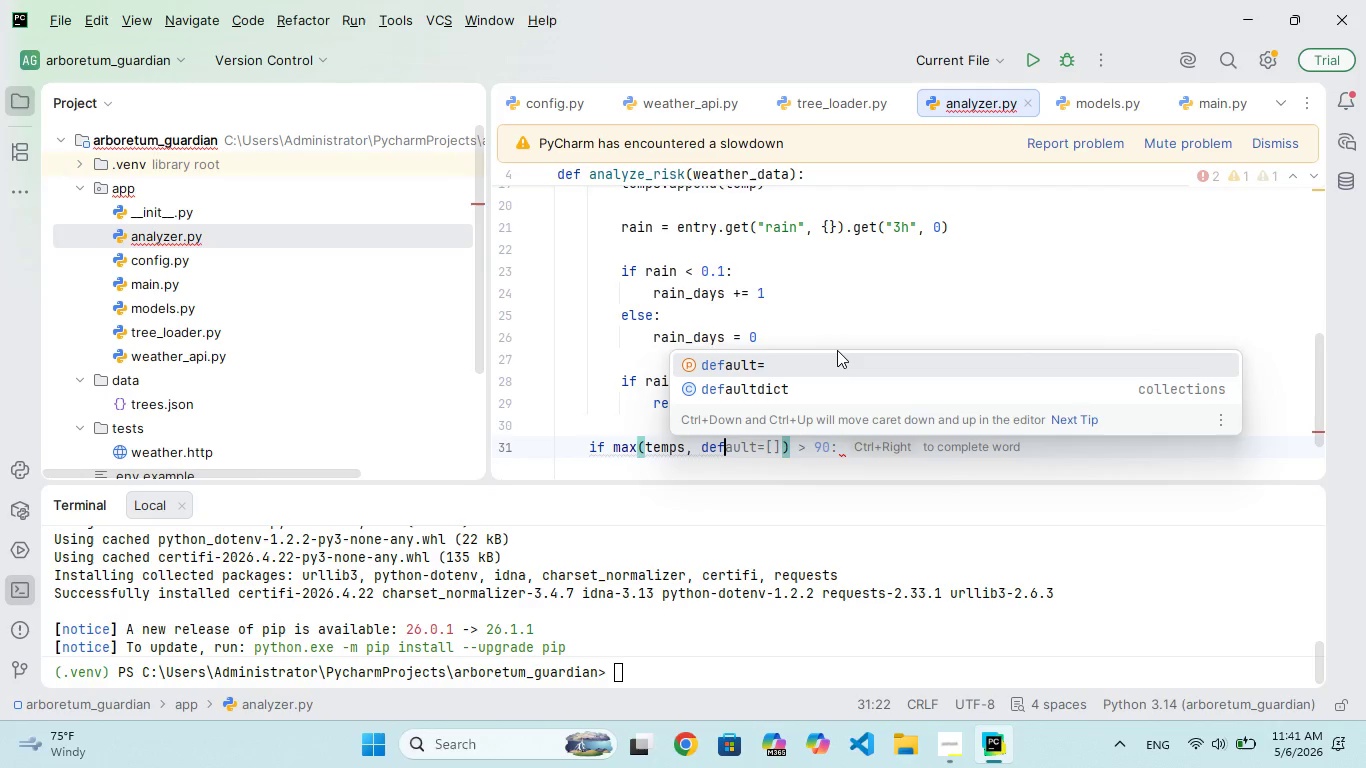 
hold_key(key=L, duration=0.31)
 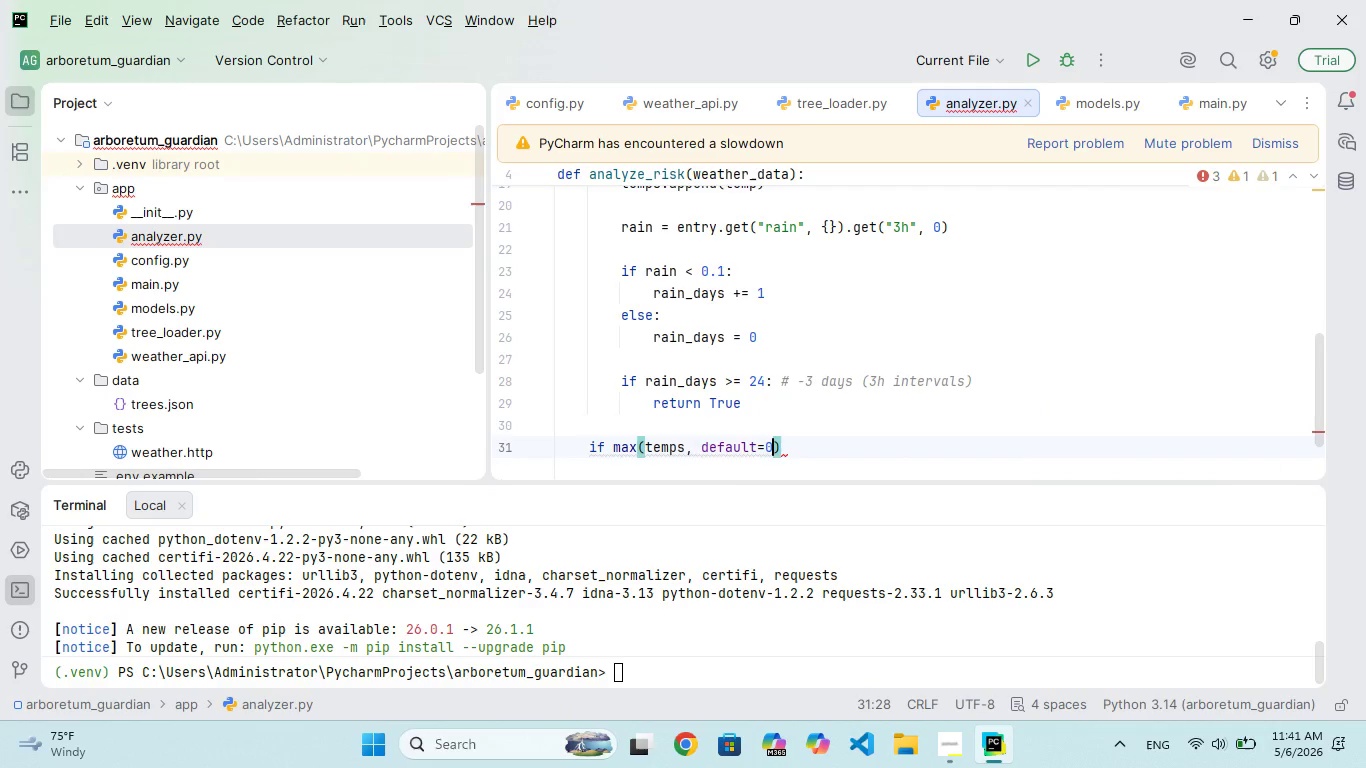 
key(ArrowRight)
 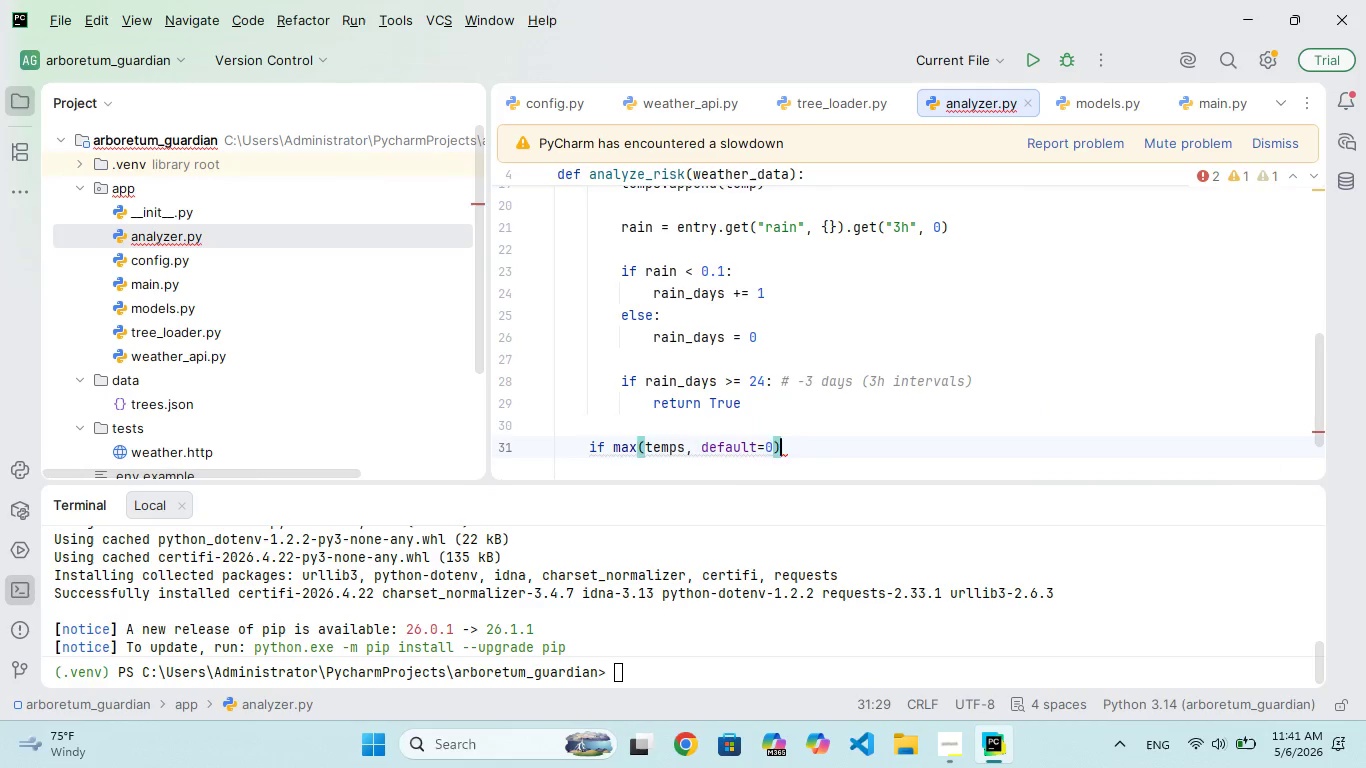 
type( > 90:)
 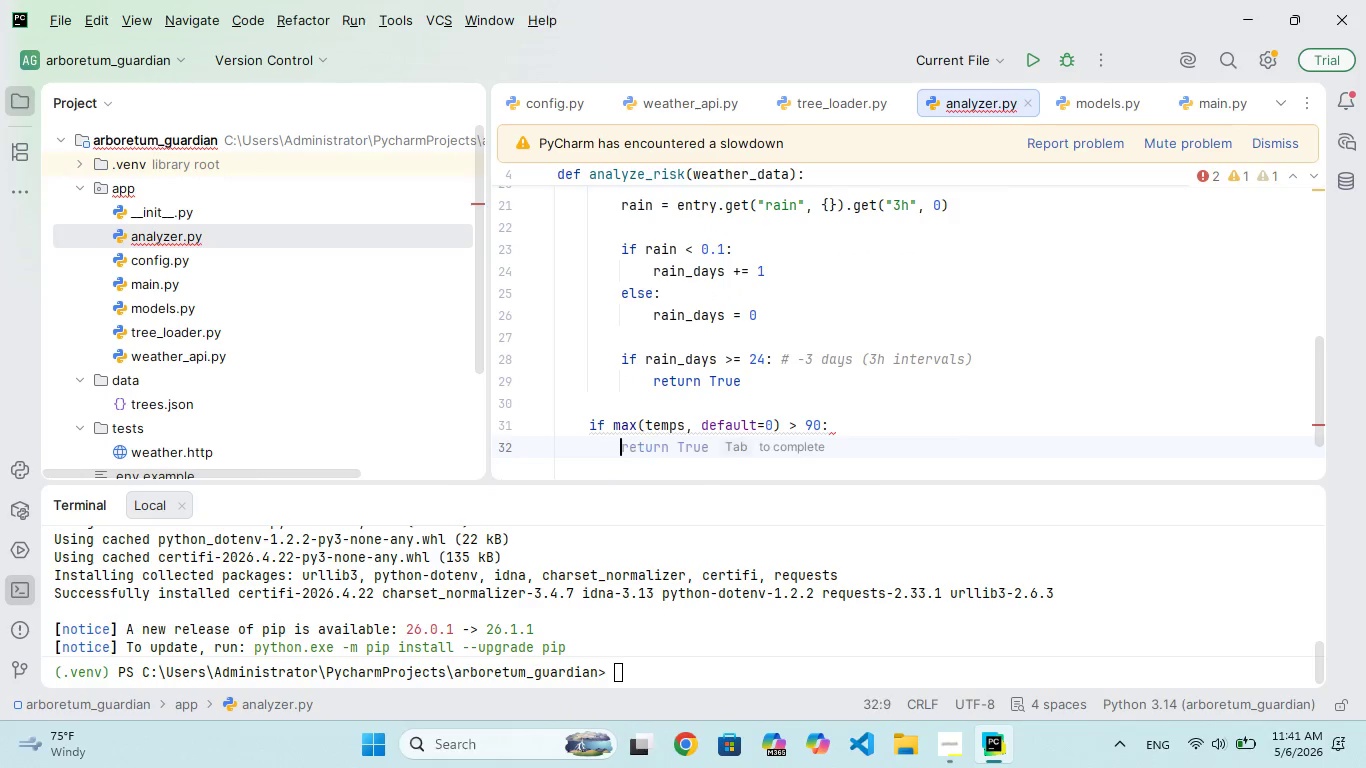 
 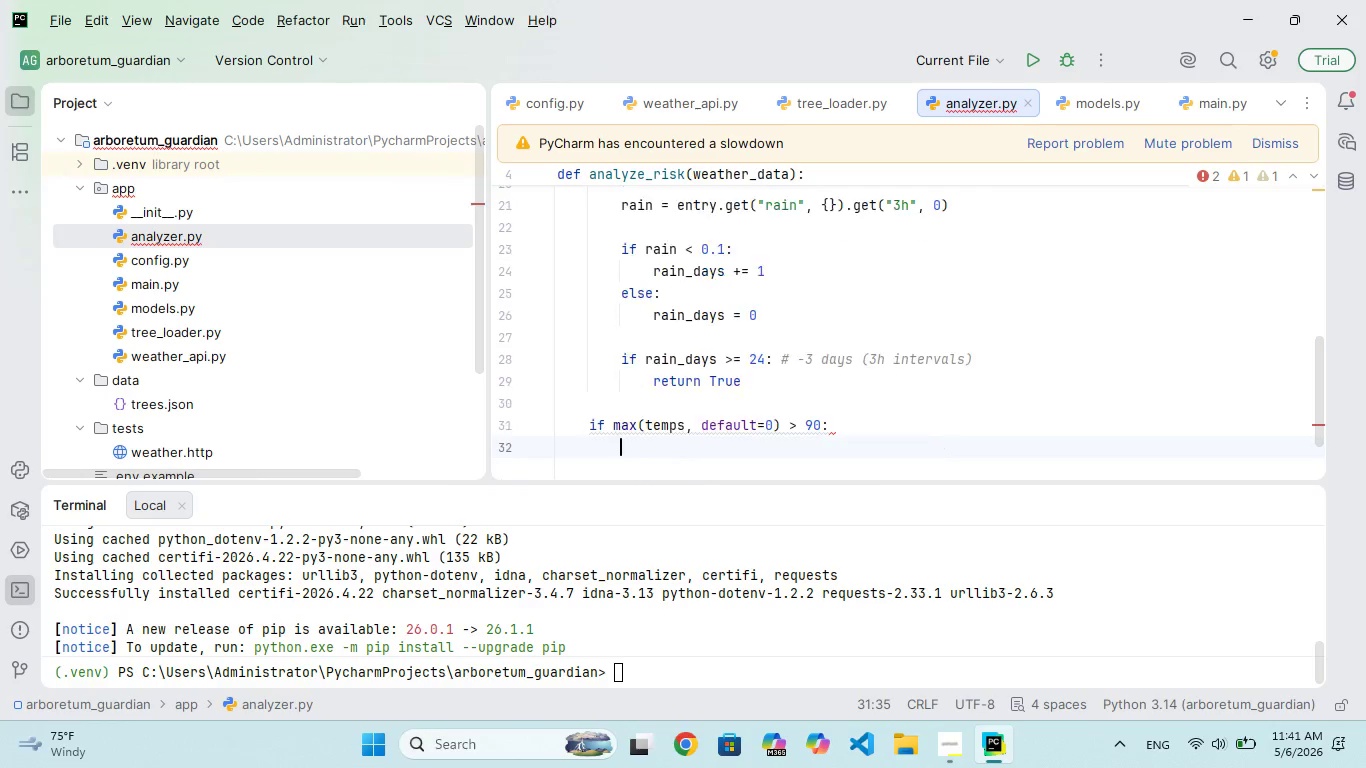 
key(Enter)
 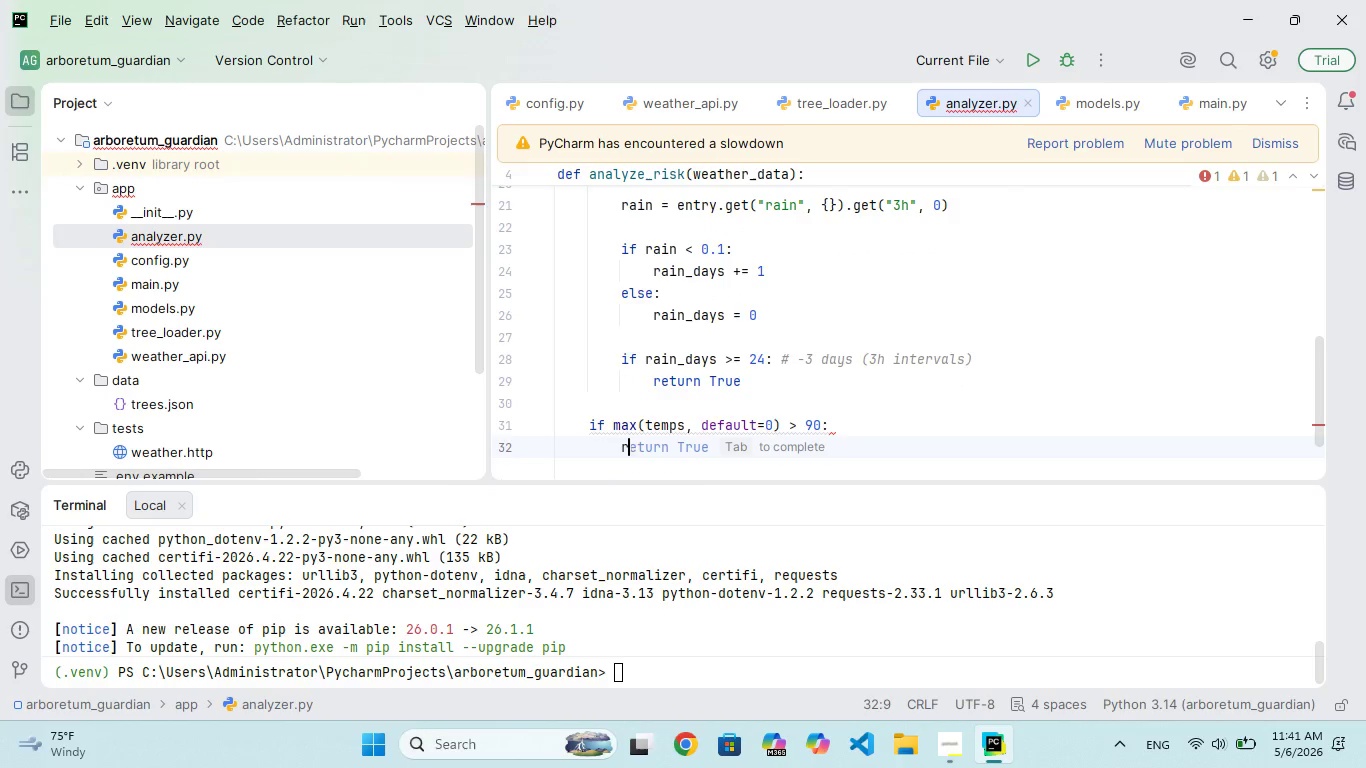 
type(return True)
 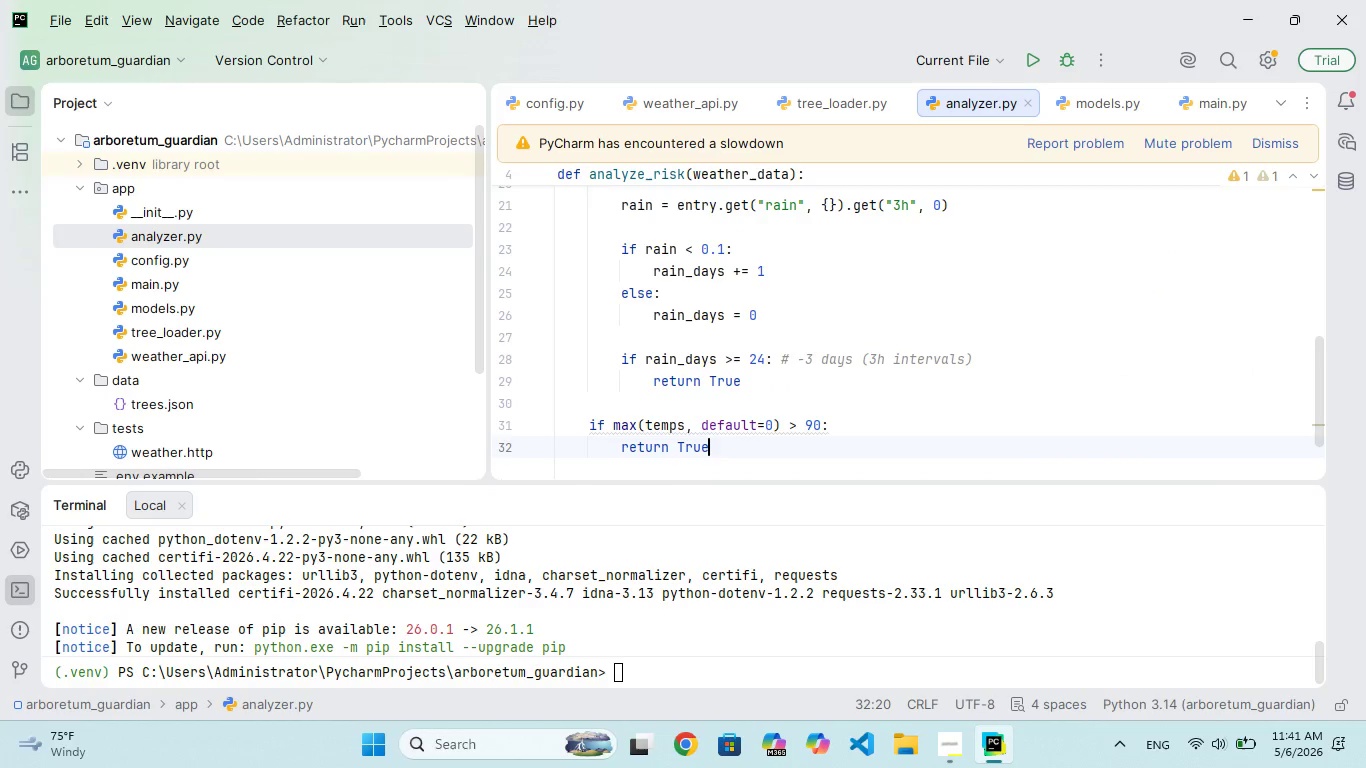 
key(Enter)
 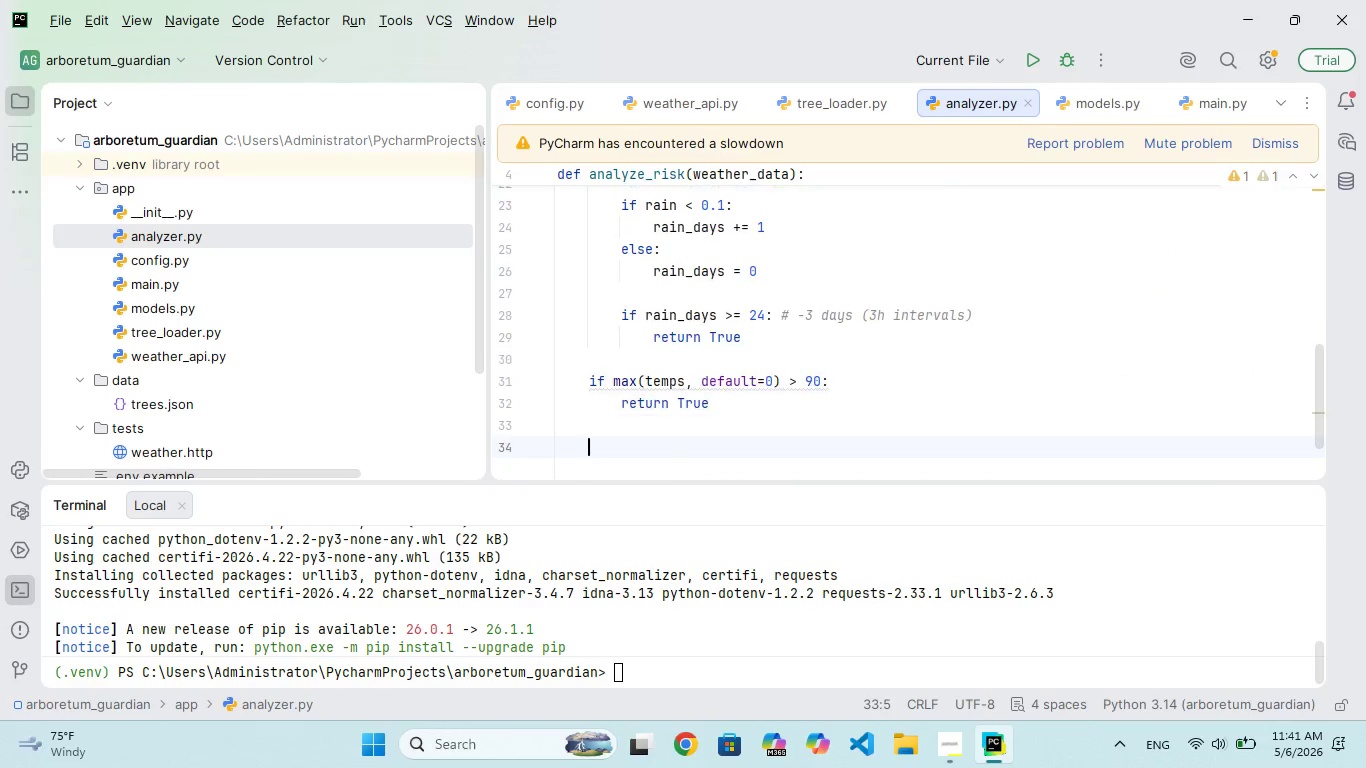 
key(Enter)
 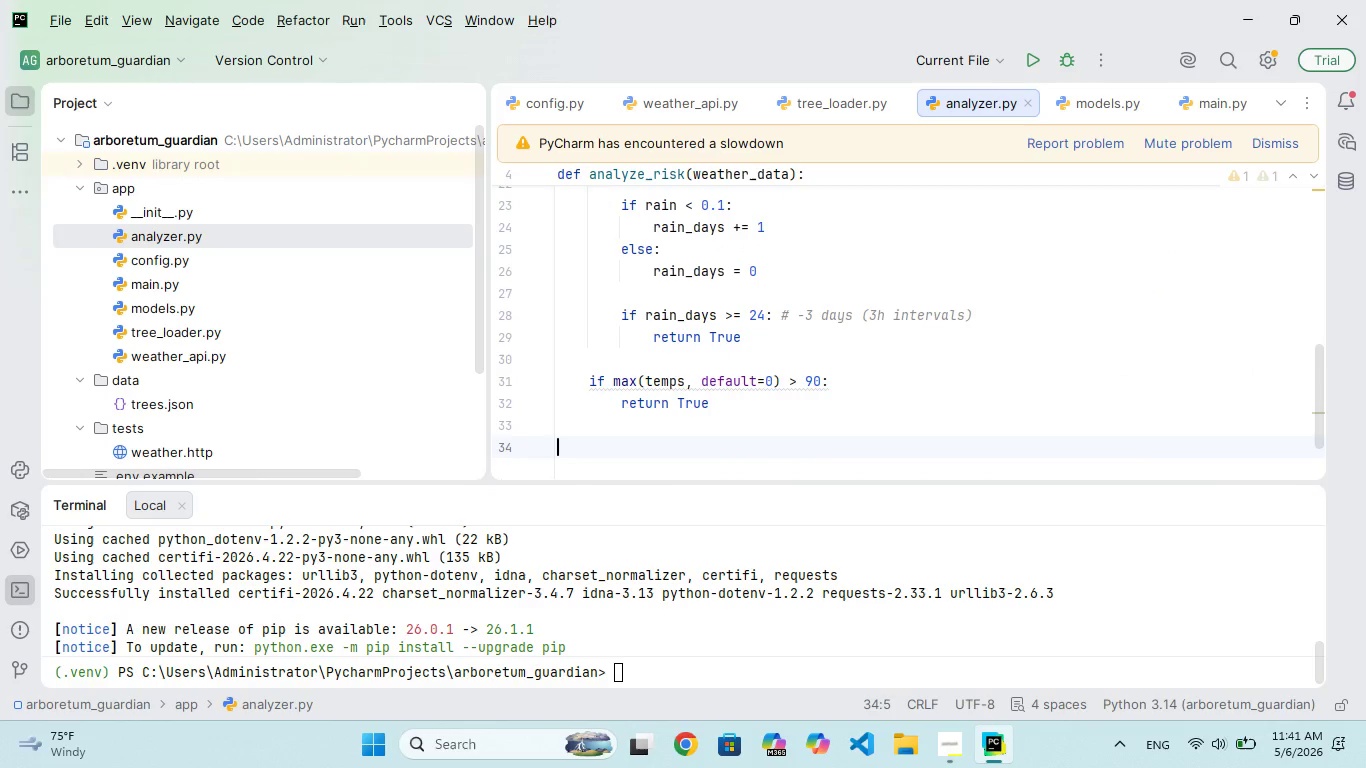 
key(Backspace)
type(    return Flse)
 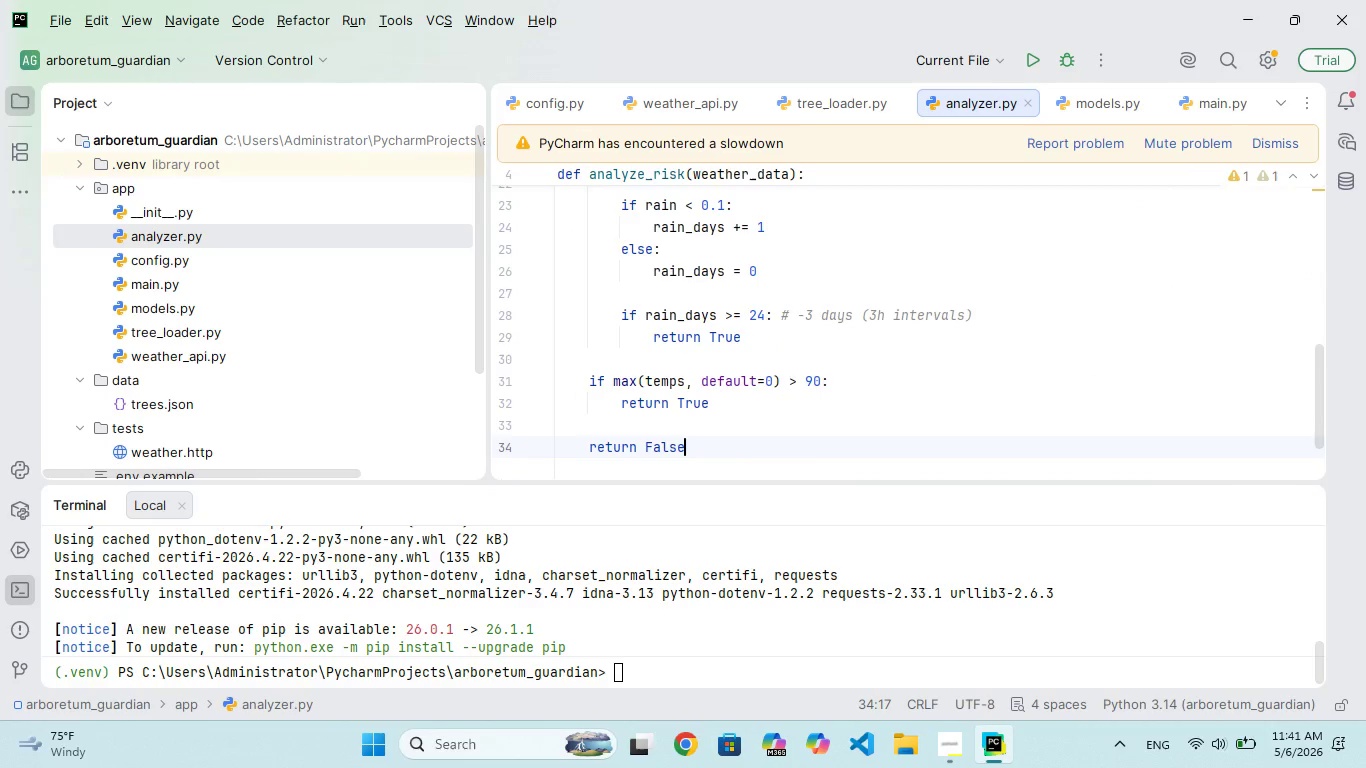 
hold_key(key=A, duration=0.33)
 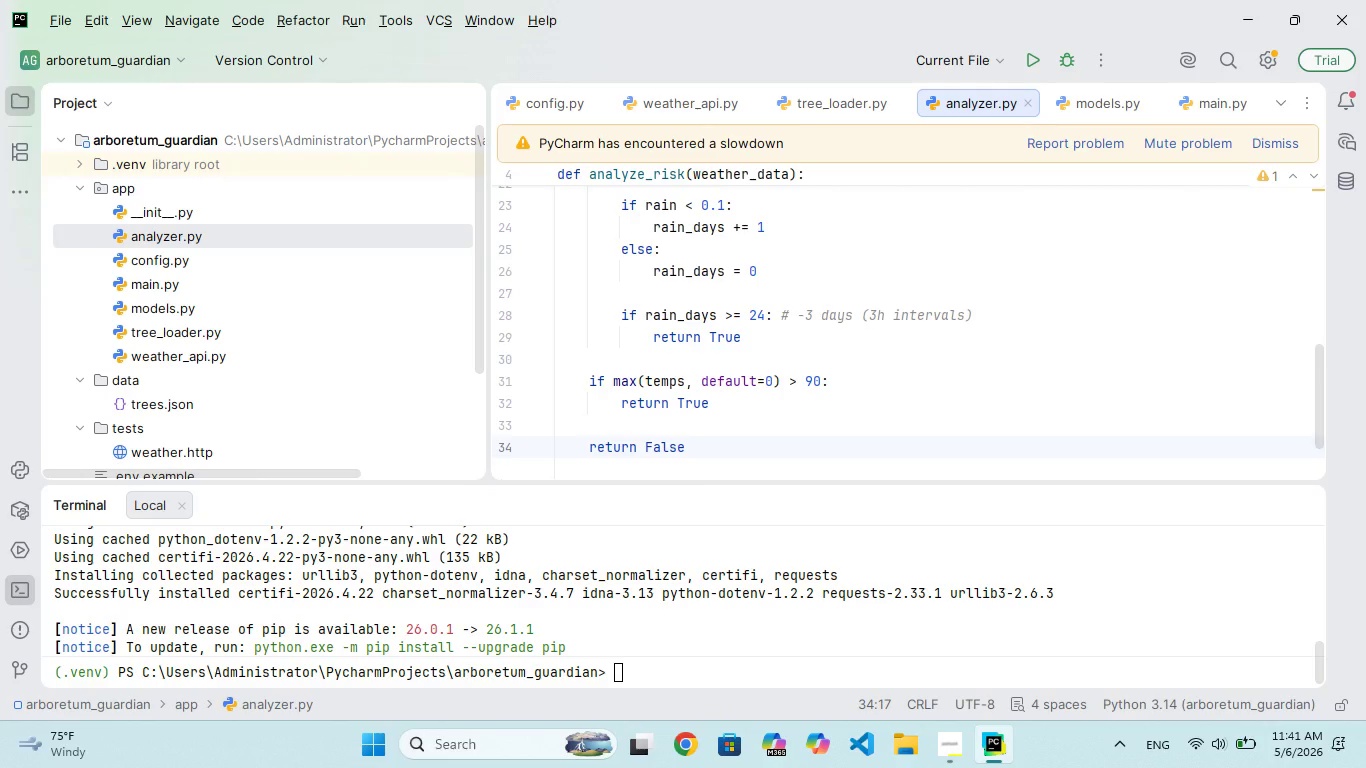 
wait(15.61)
 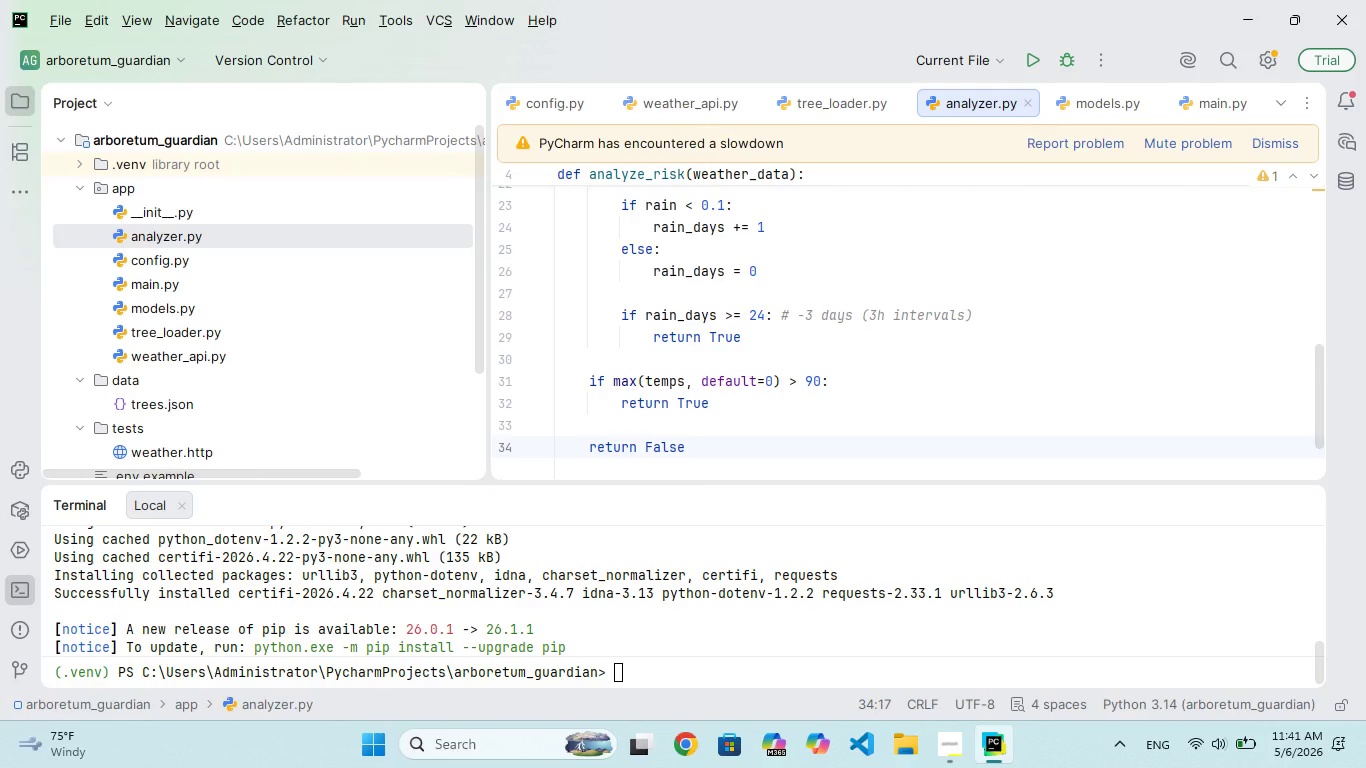 
scroll: coordinate [881, 353], scroll_direction: up, amount: 40.0
 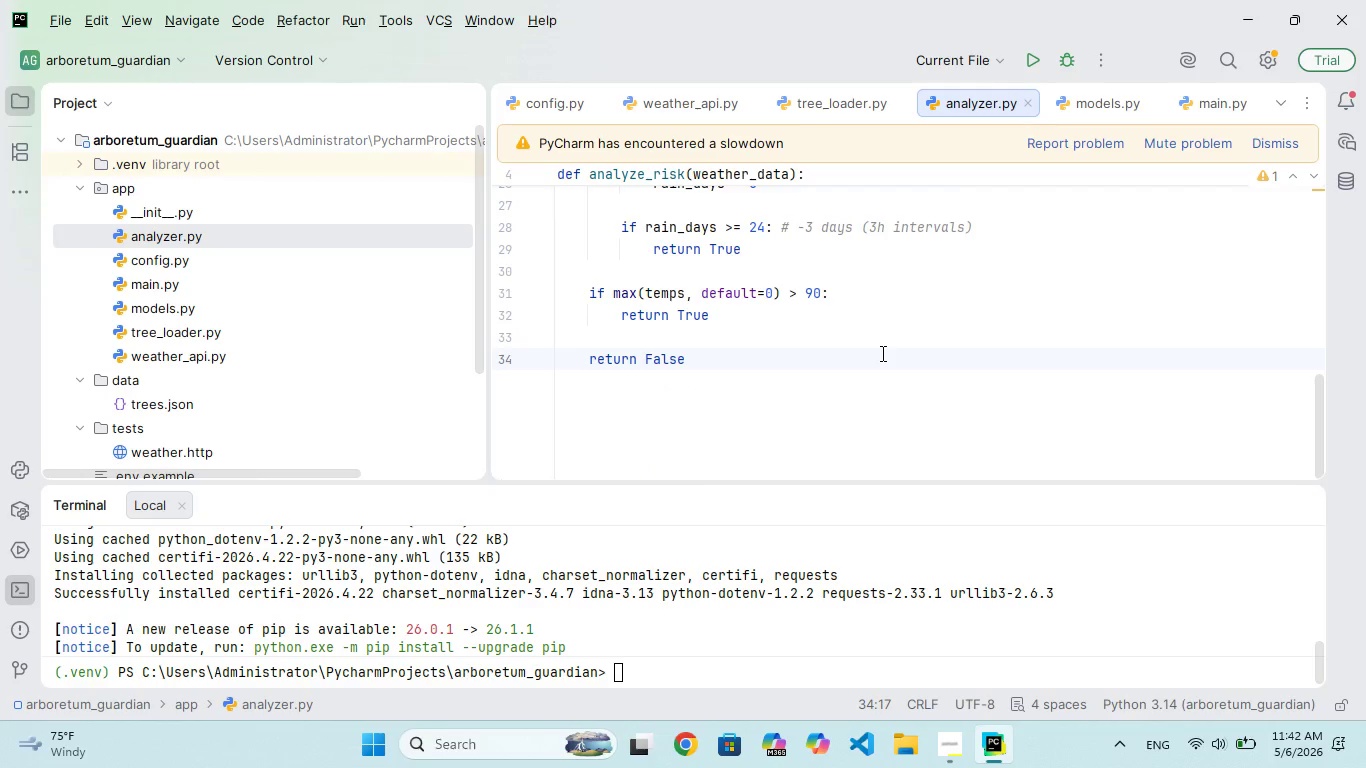 
scroll: coordinate [881, 353], scroll_direction: none, amount: 0.0
 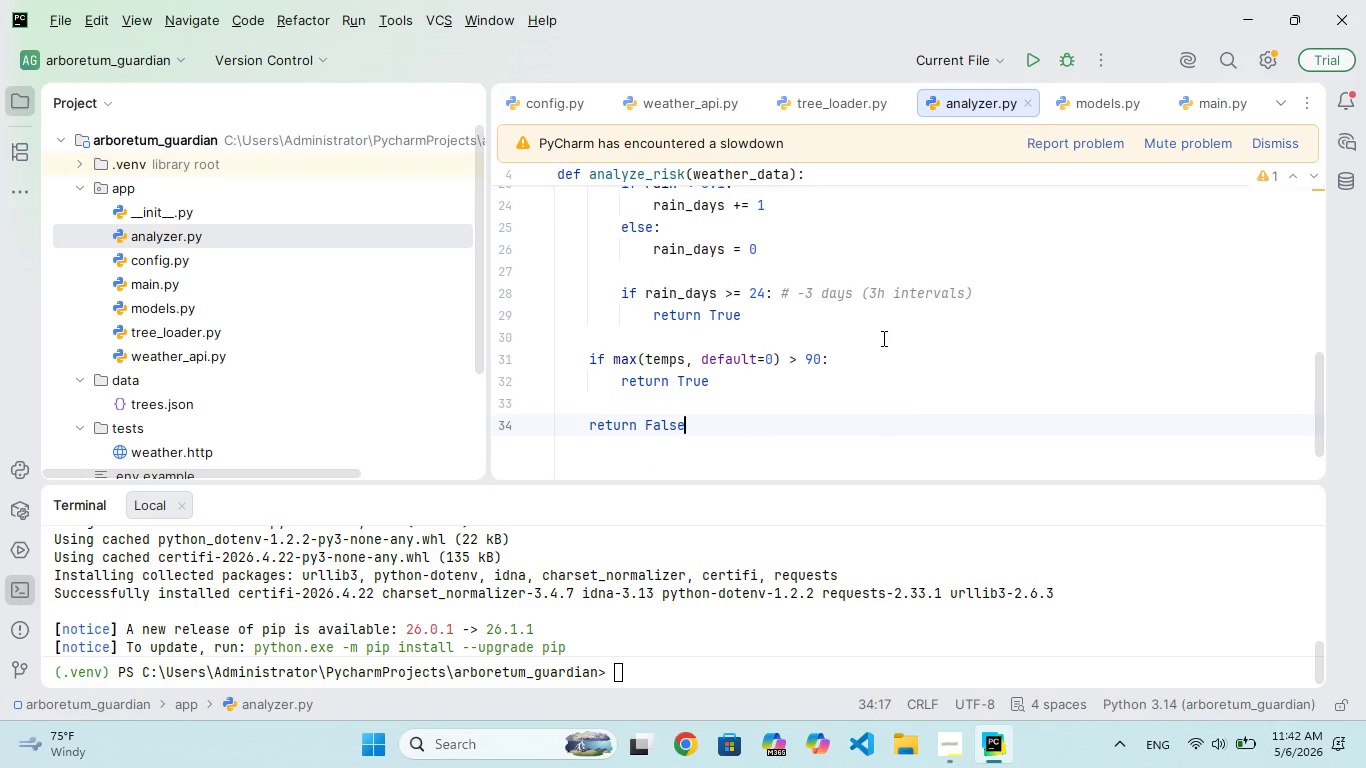 
scroll: coordinate [882, 338], scroll_direction: up, amount: 4.0
 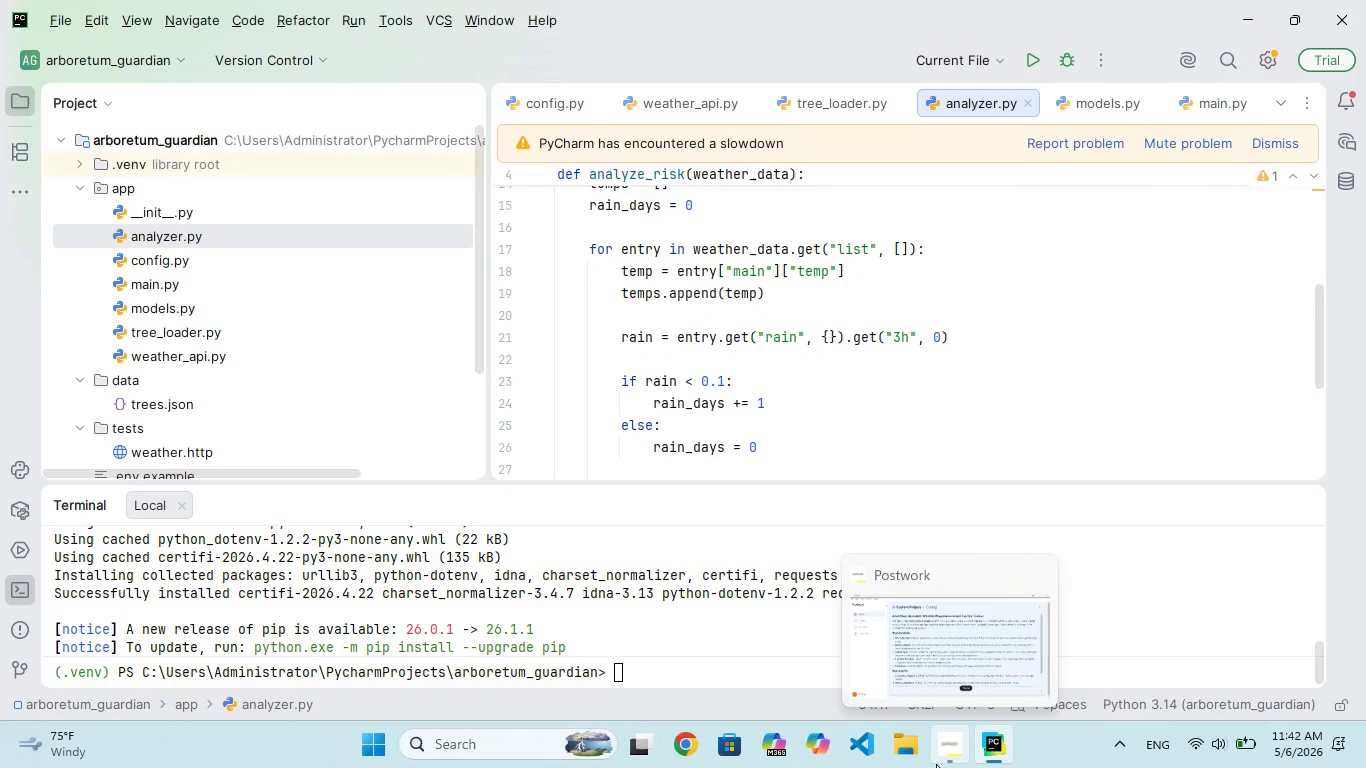 
left_click([936, 761])